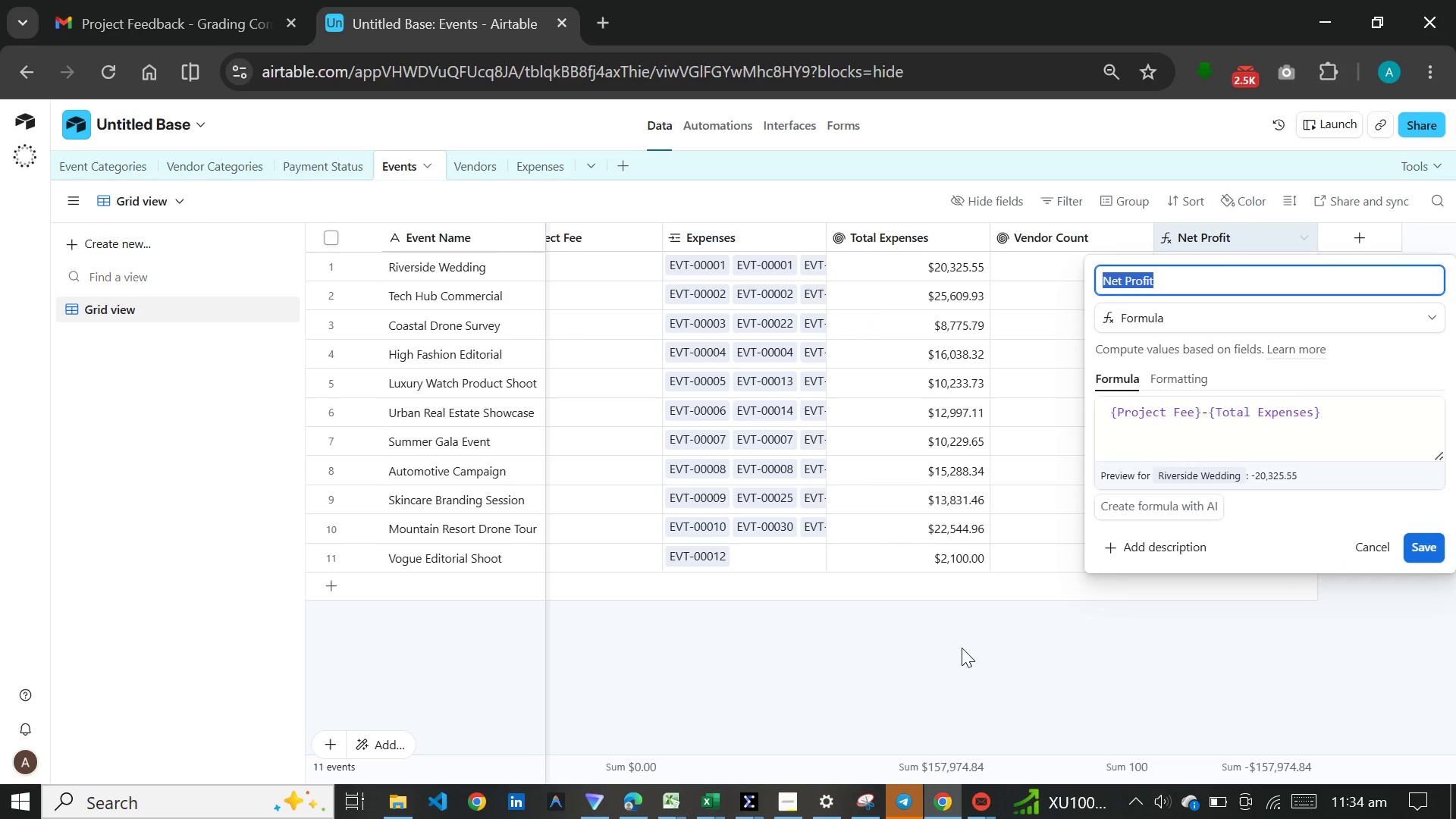 
wait(9.08)
 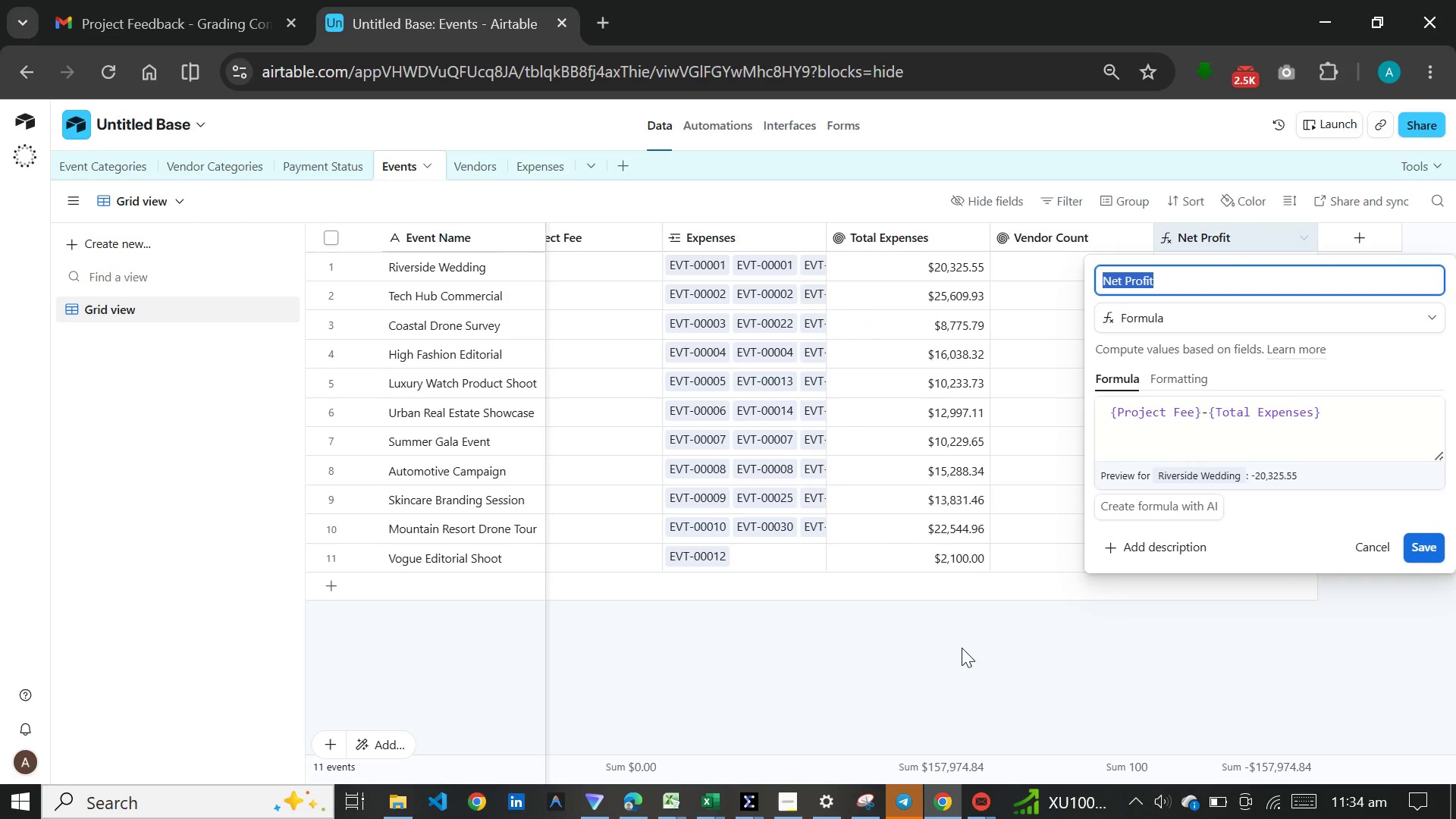 
left_click([962, 648])
 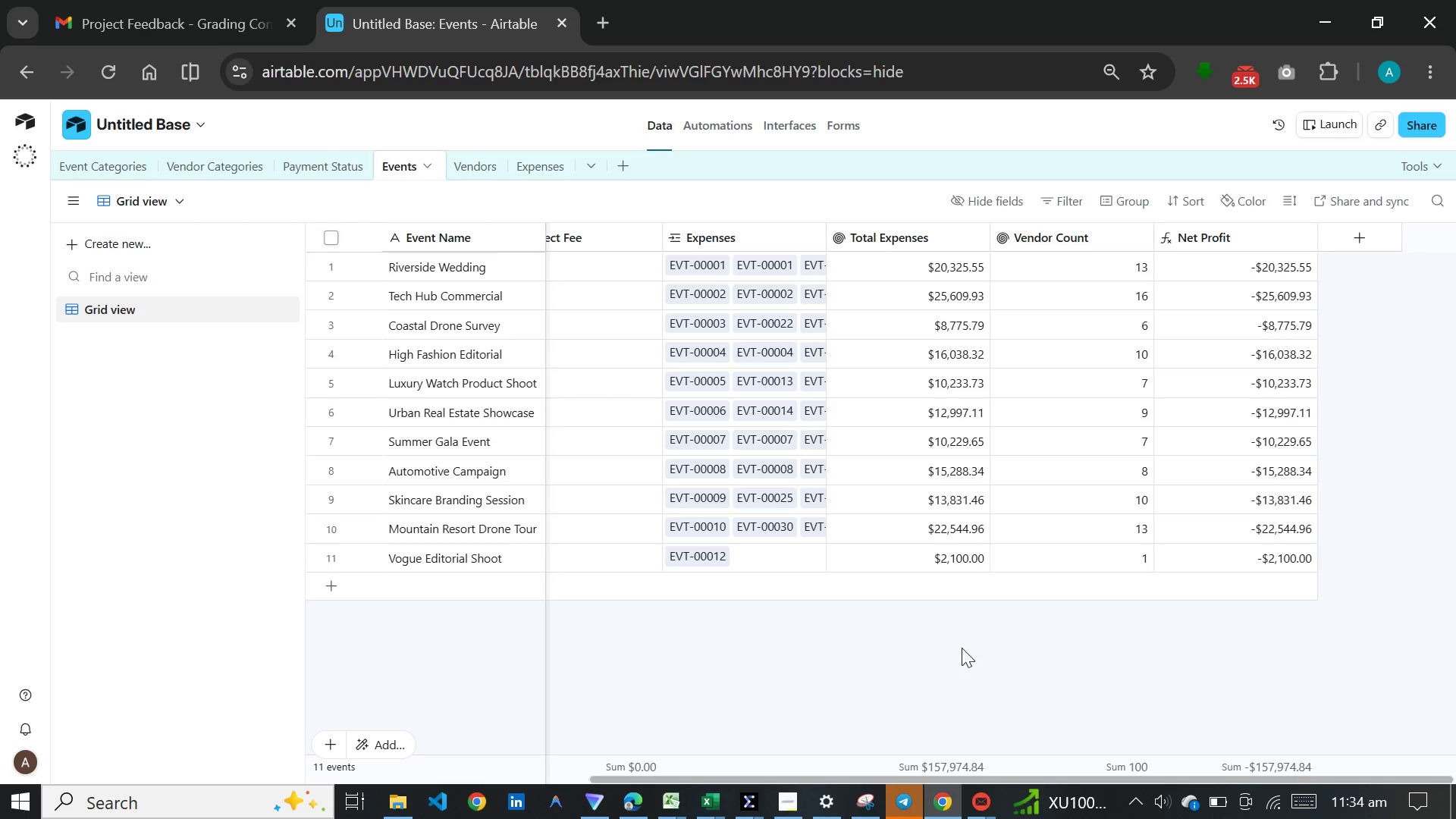 
wait(7.42)
 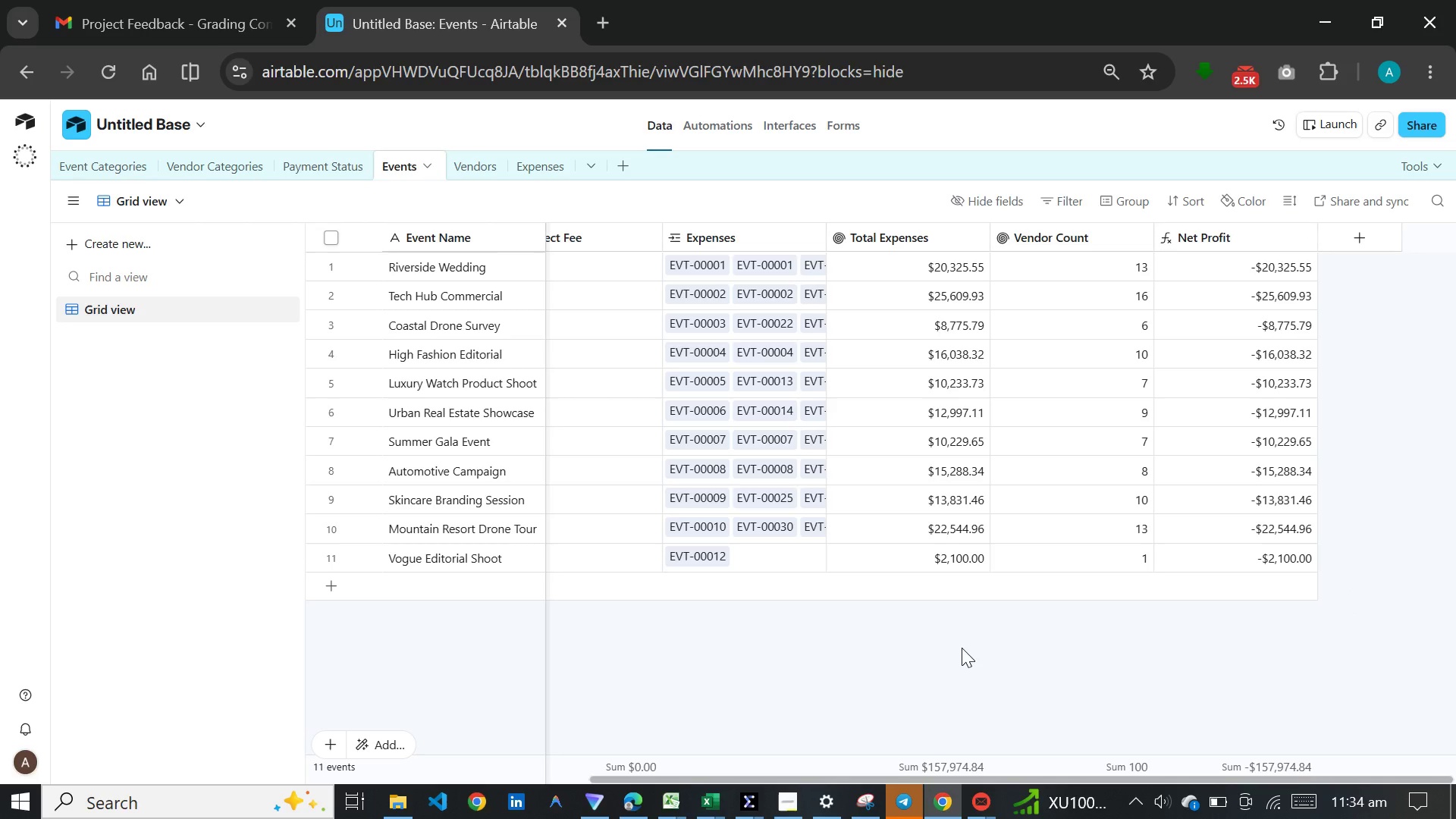 
left_click([1362, 243])
 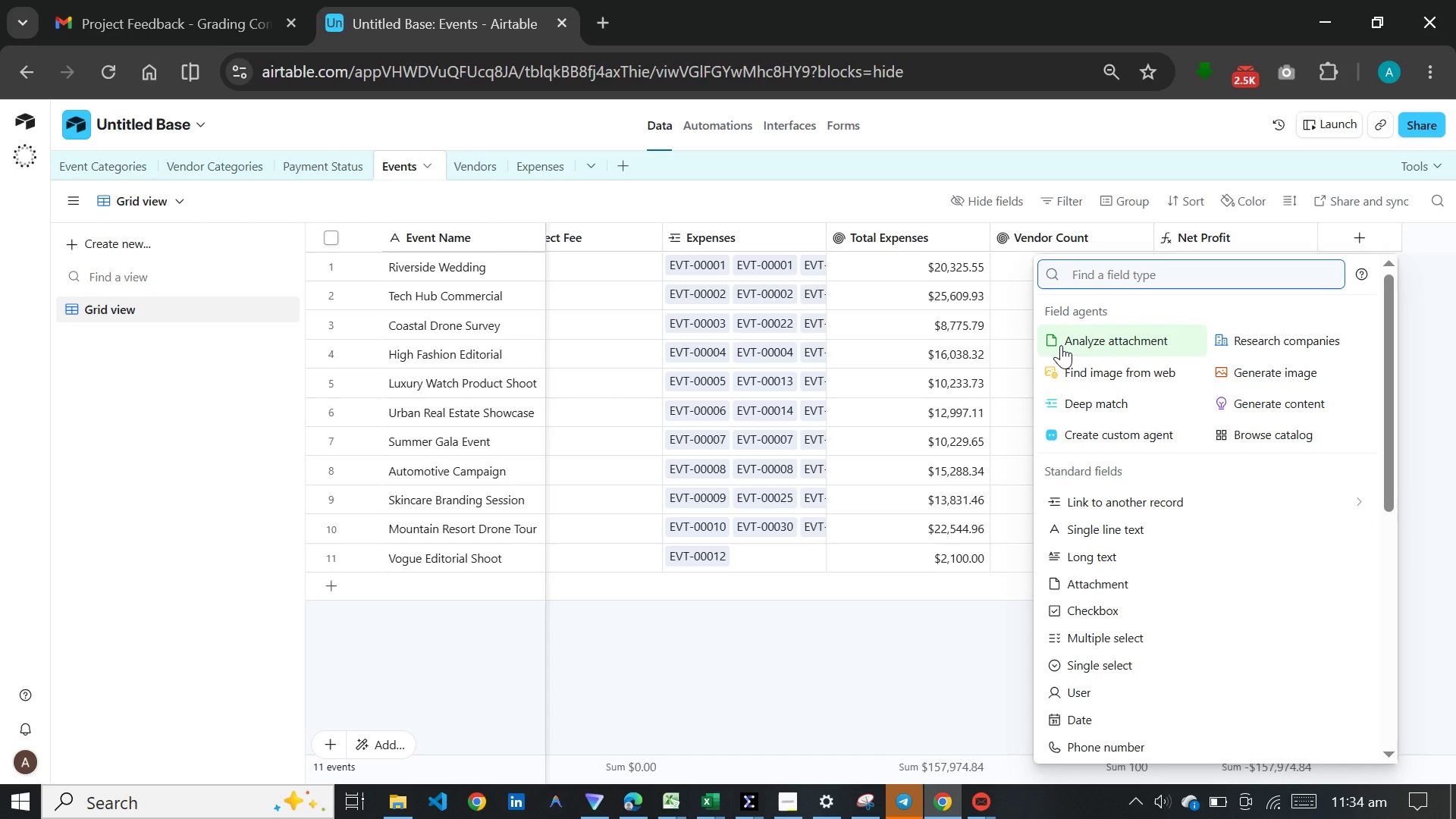 
type(formu)
 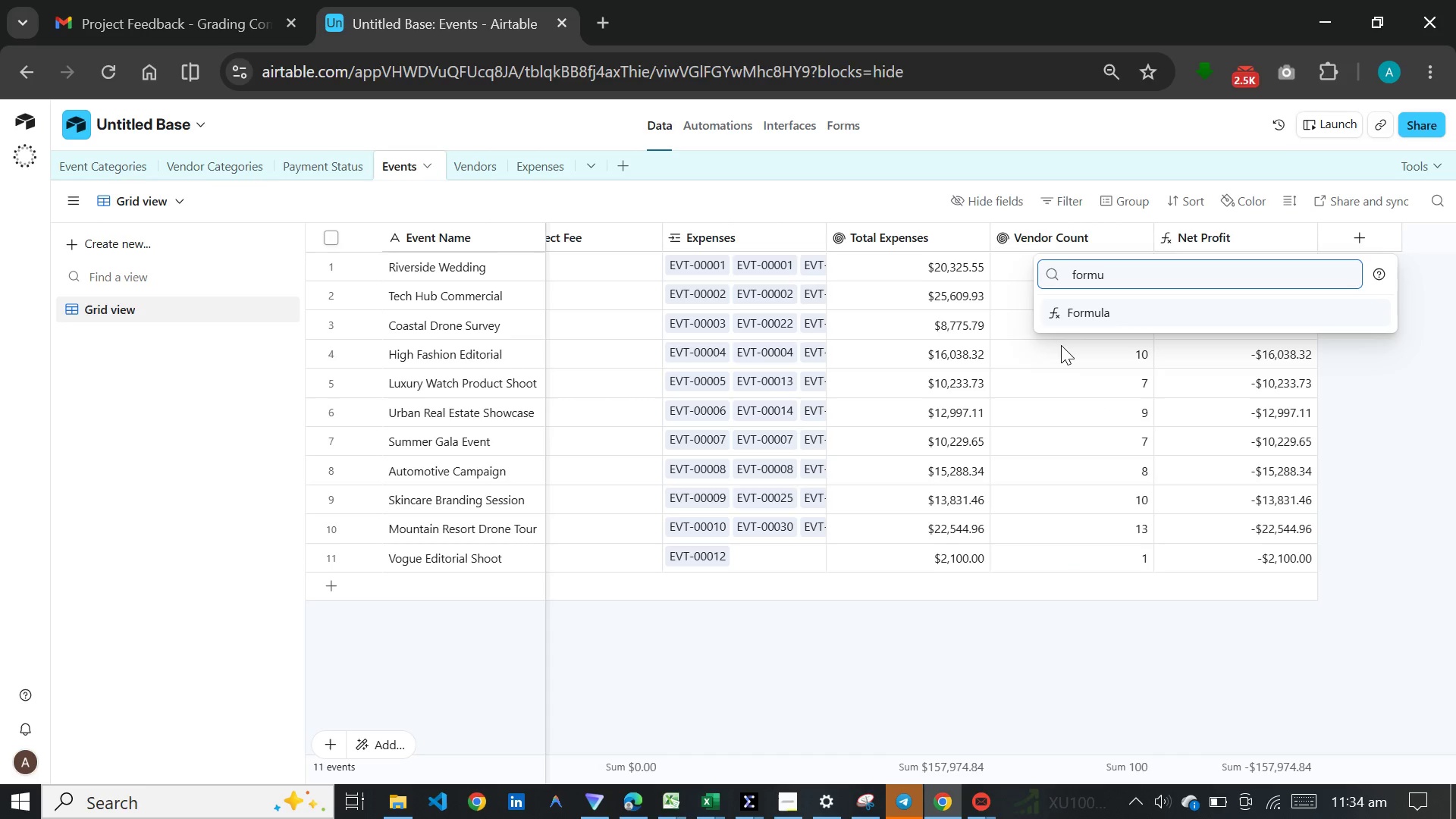 
key(Enter)
 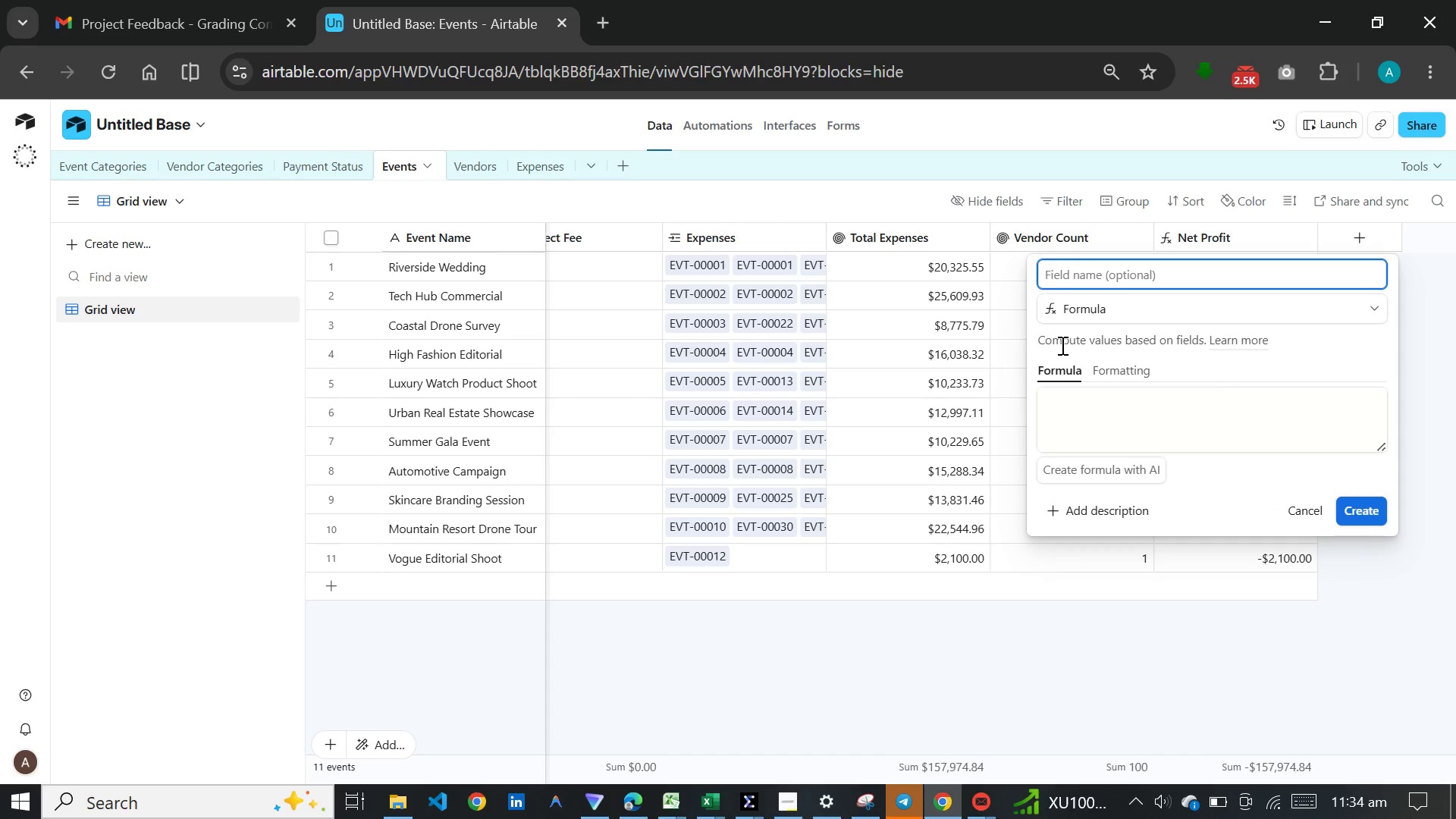 
type(Mrgin %)
 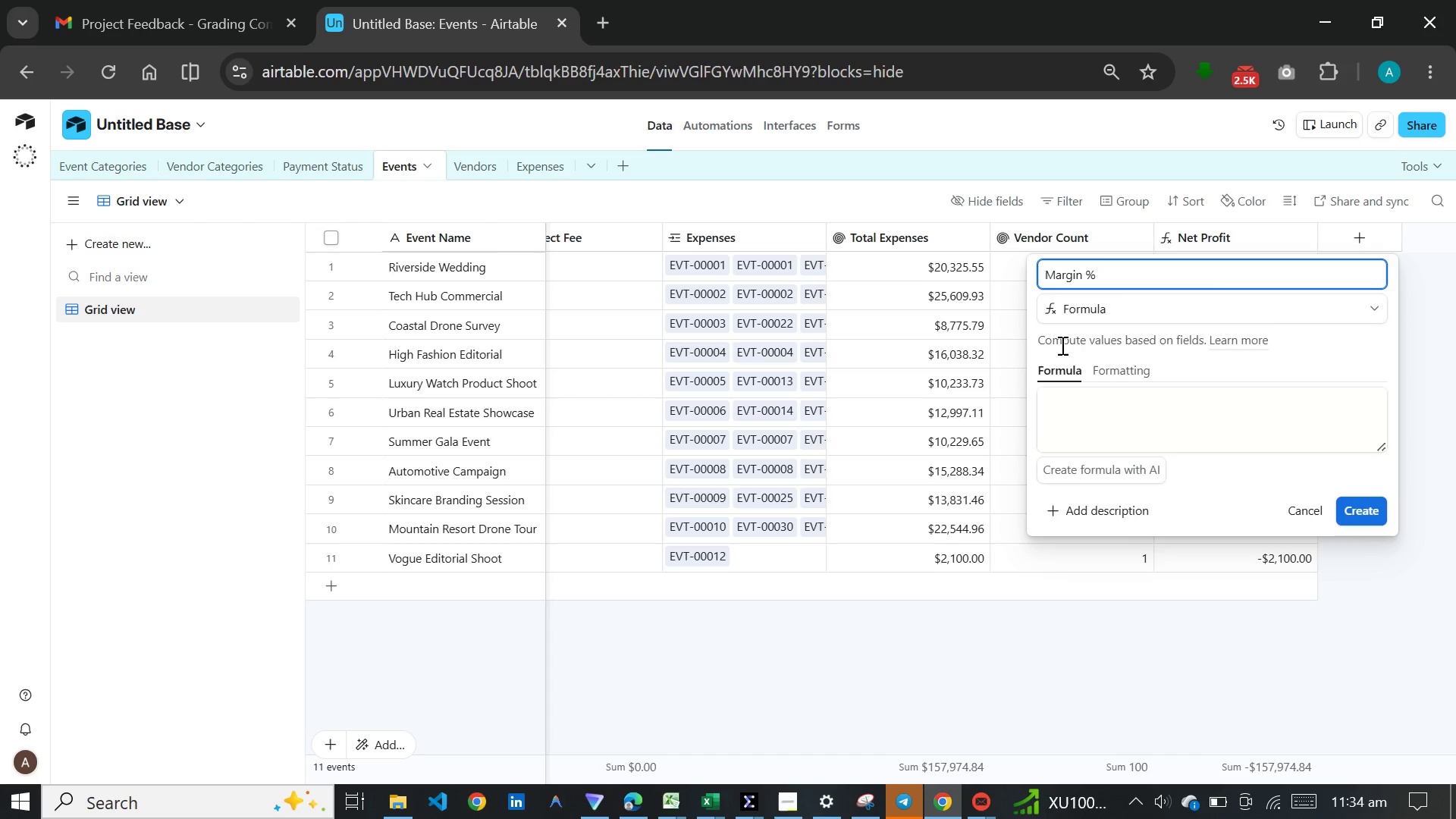 
hold_key(key=A, duration=0.31)
 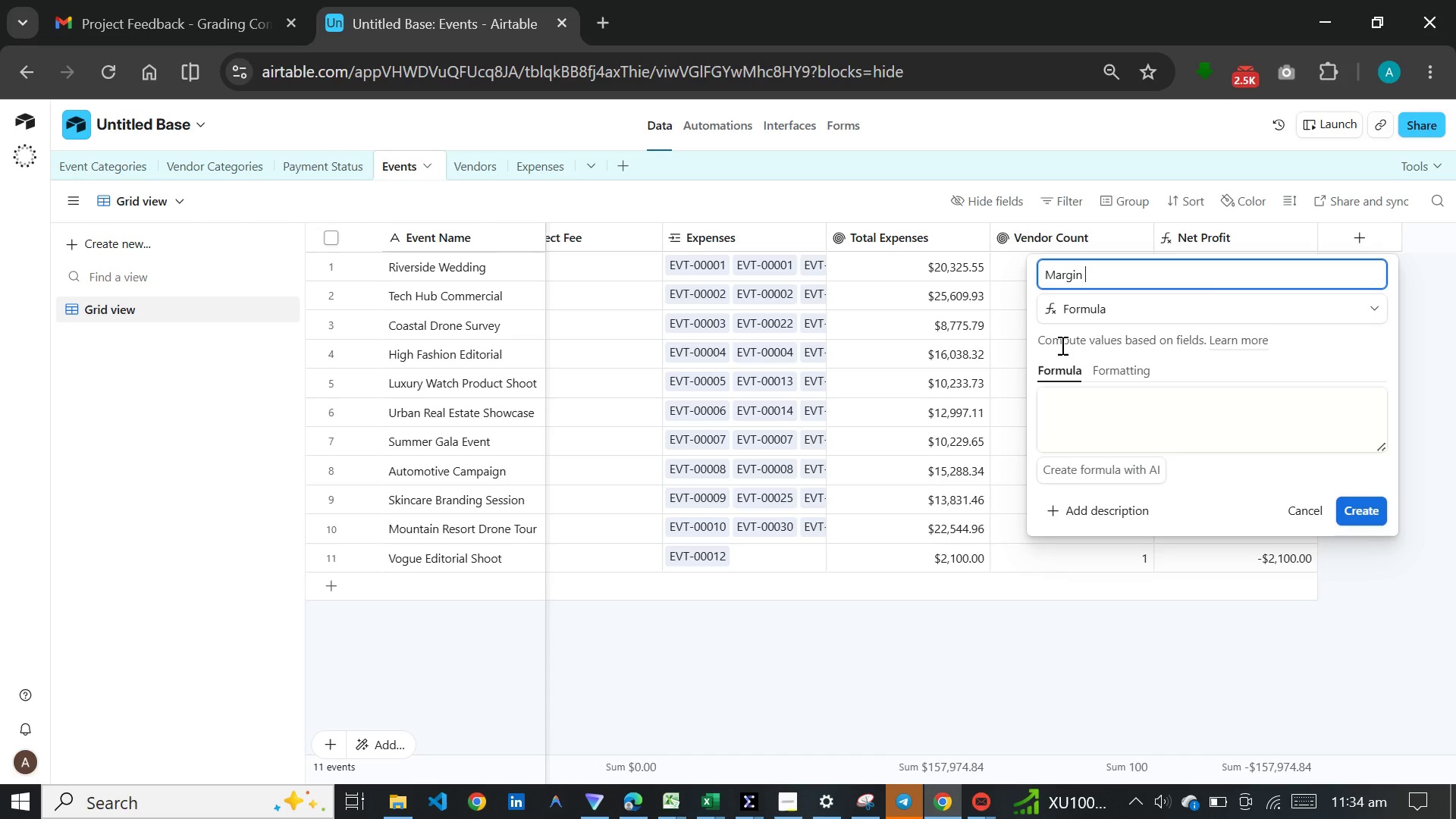 
wait(6.08)
 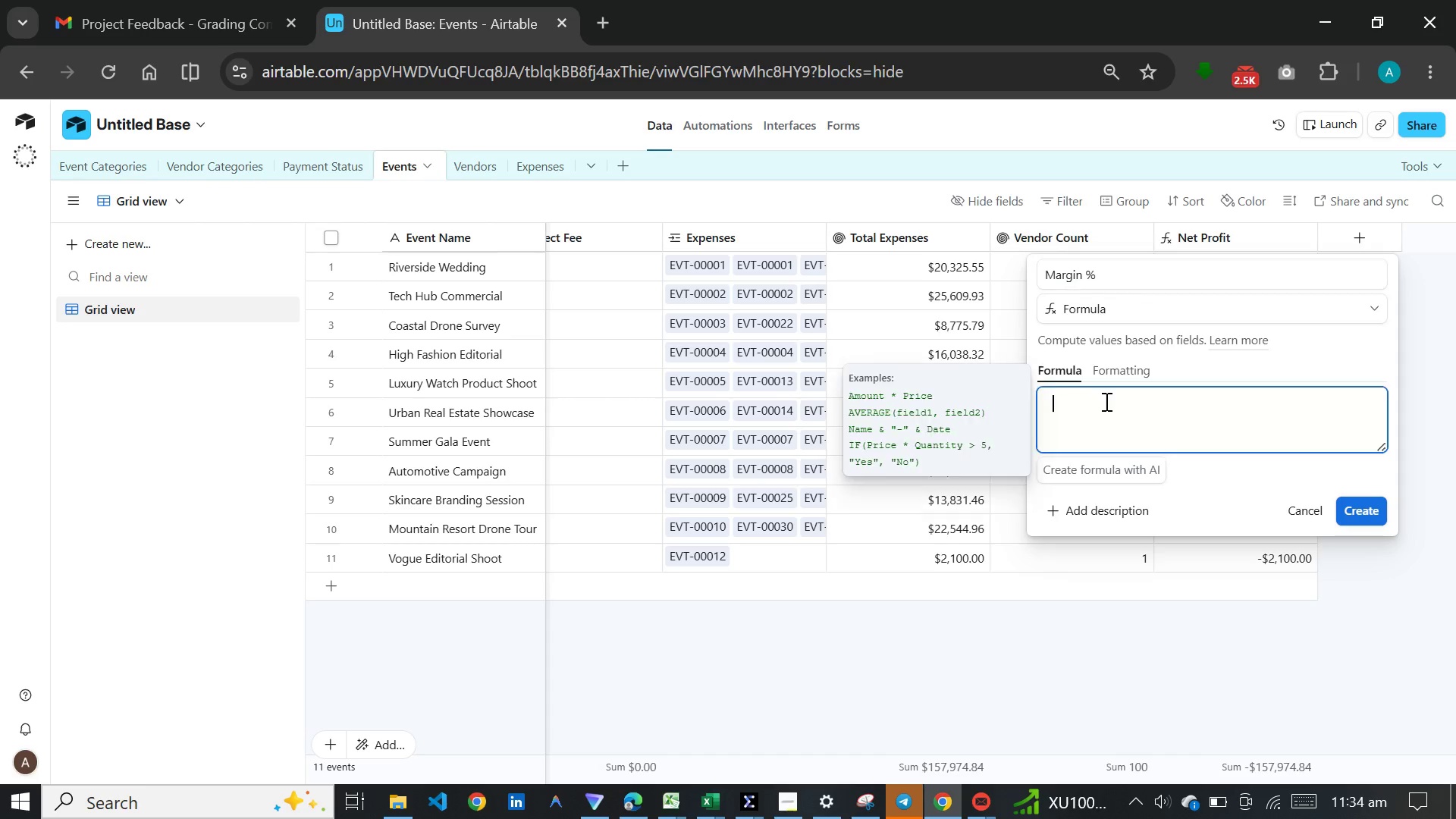 
left_click([1105, 401])
 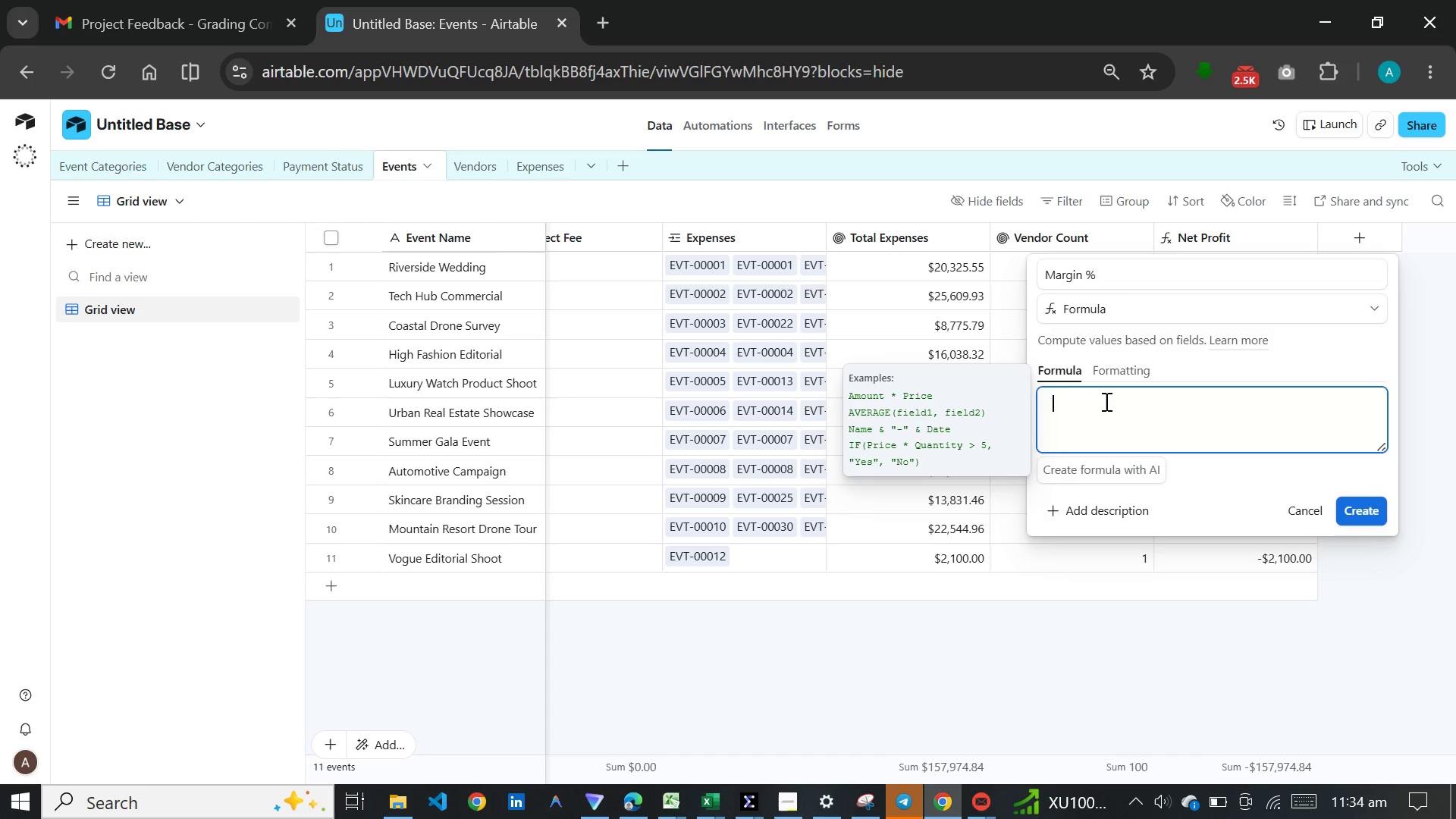 
scroll: coordinate [1105, 400], scroll_direction: up, amount: 1.0
 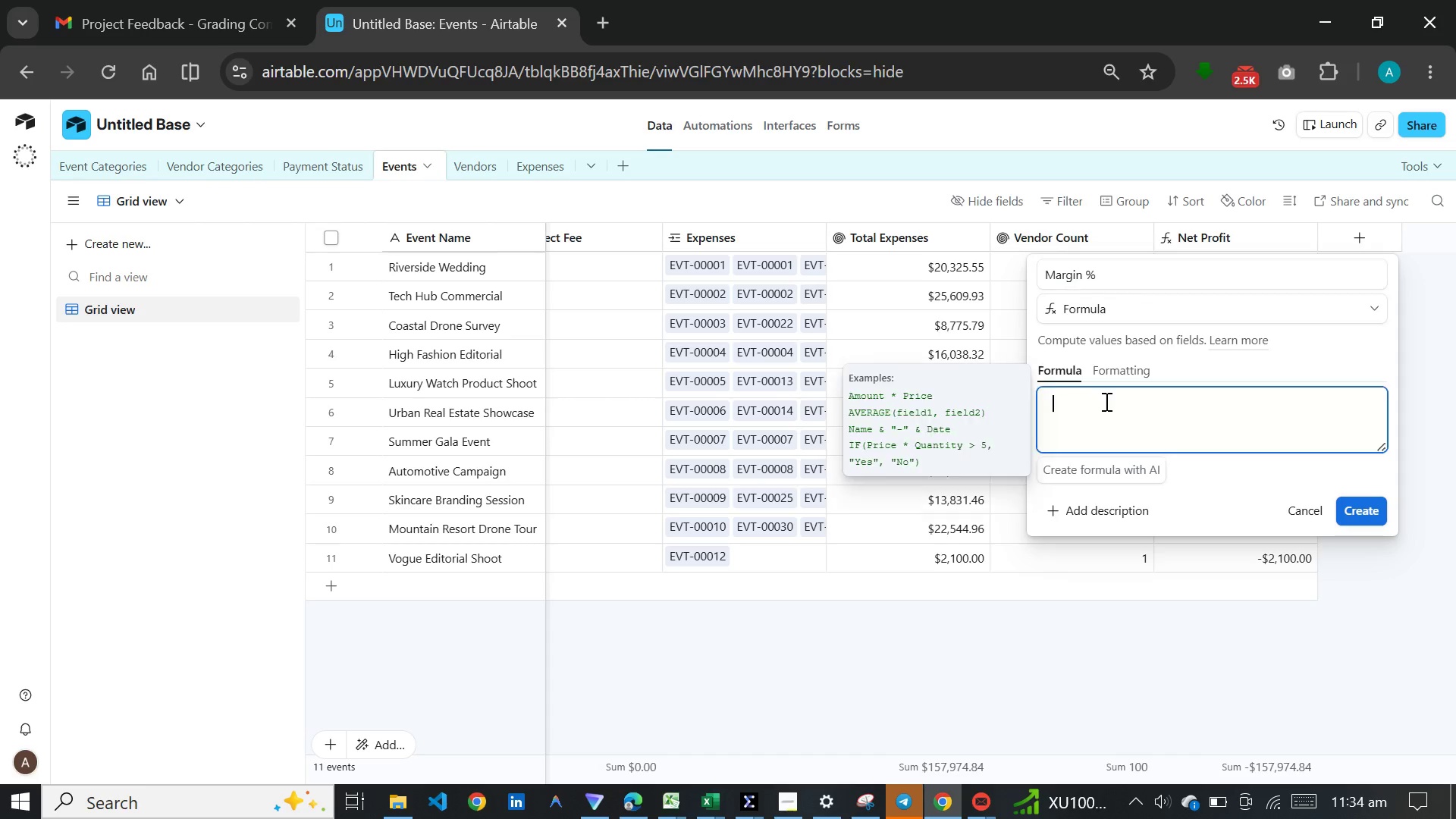 
key(Meta+V)
 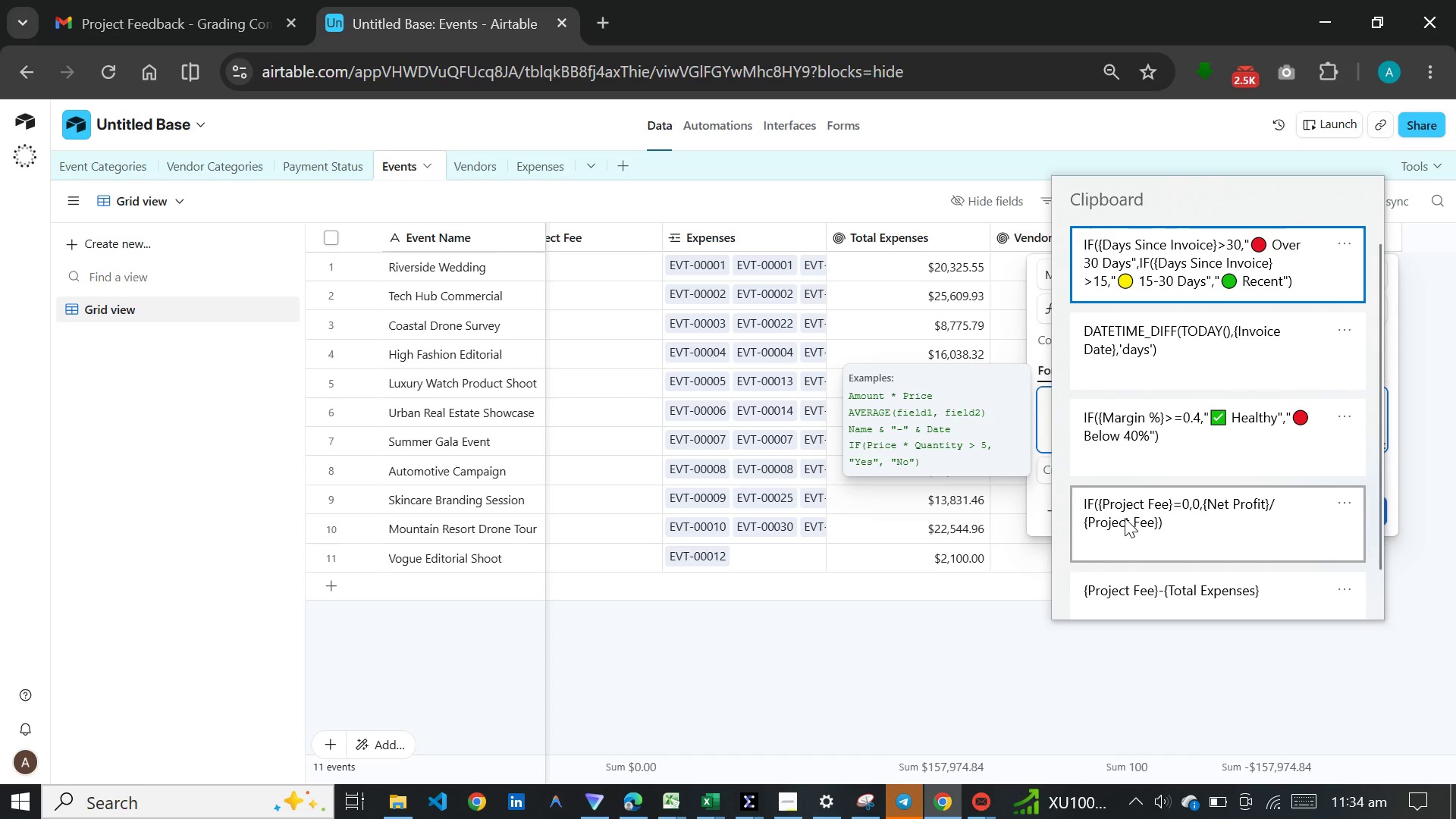 
wait(11.05)
 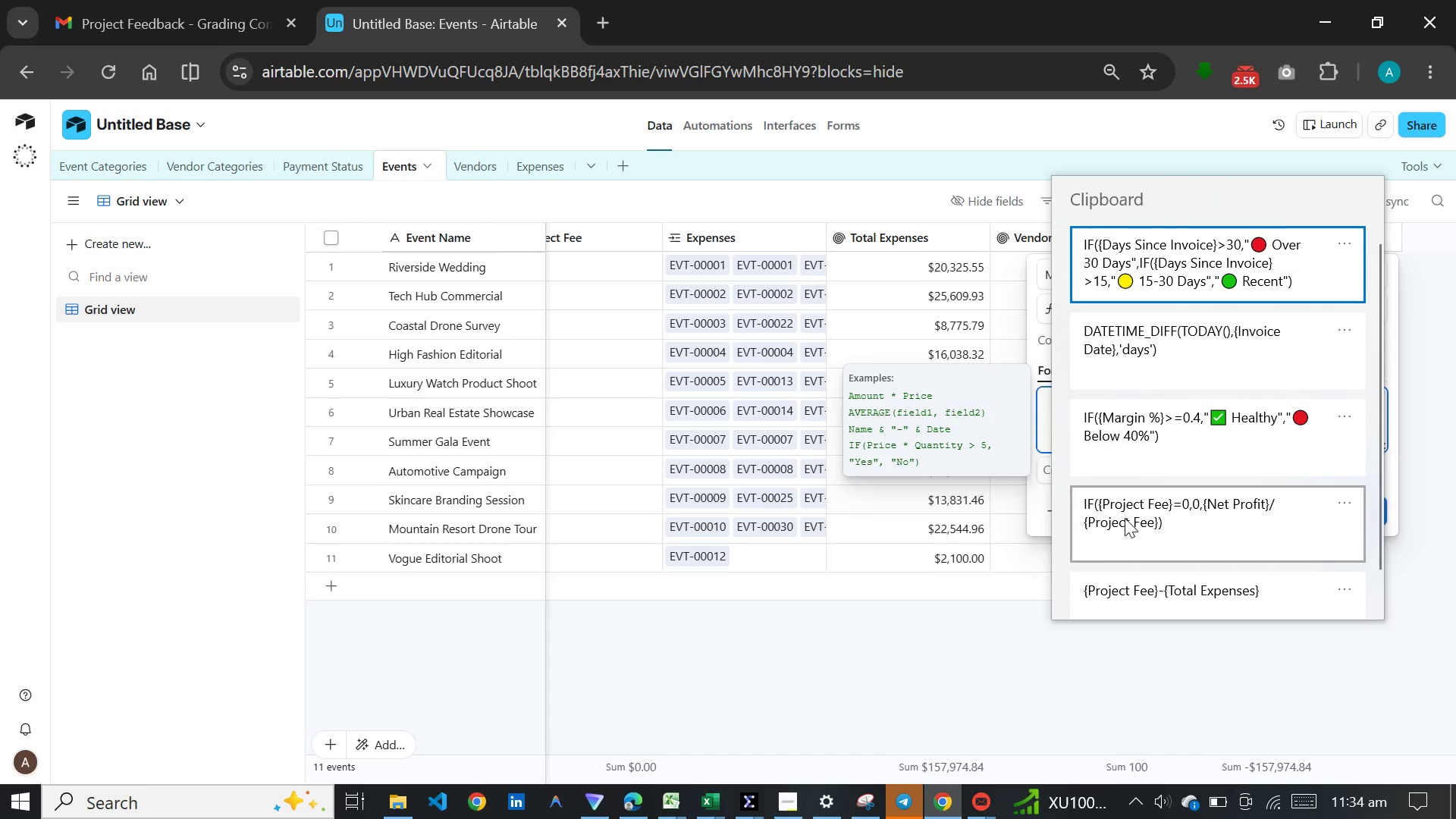 
left_click([1125, 518])
 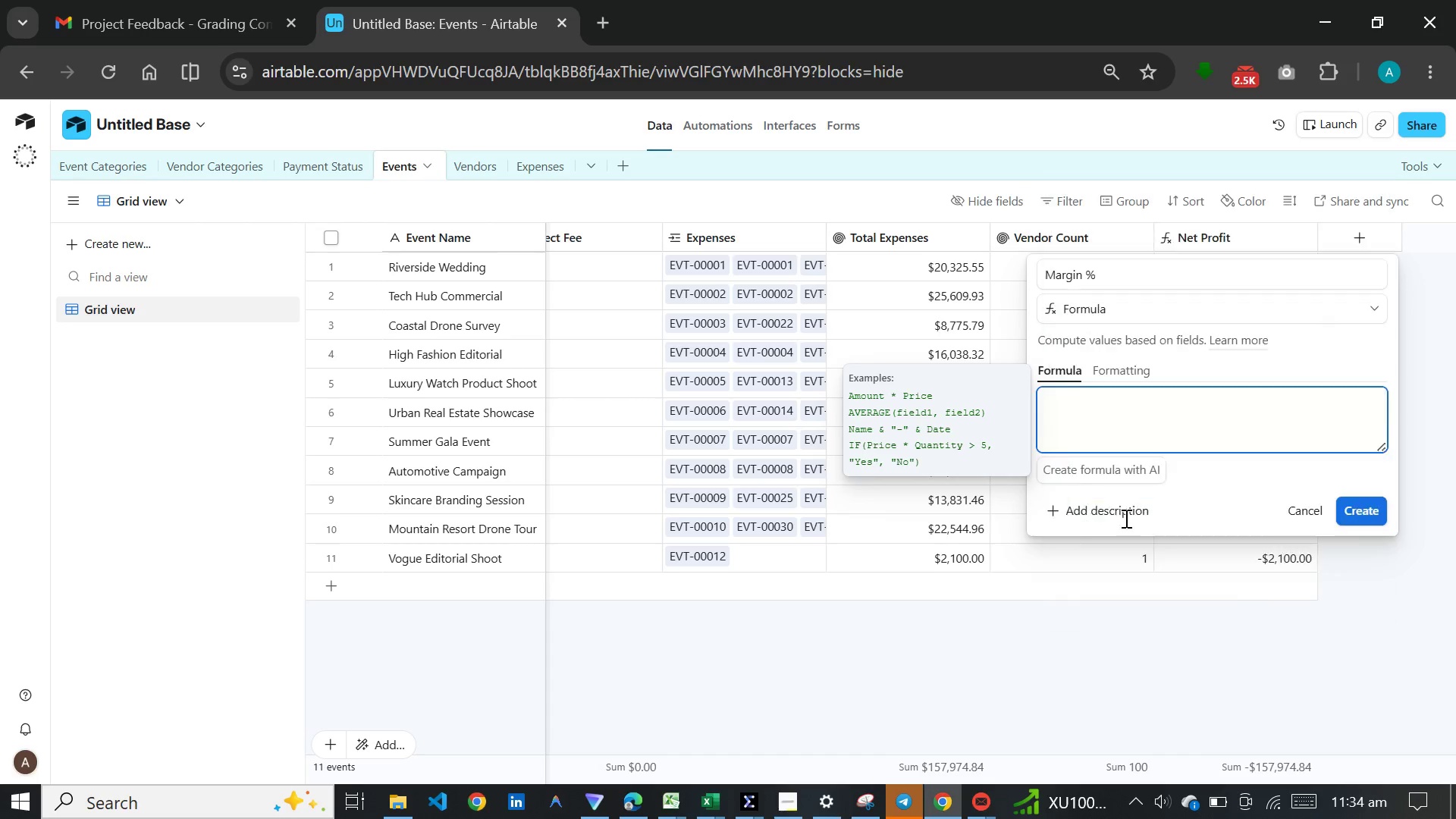 
key(Control+ControlLeft)
 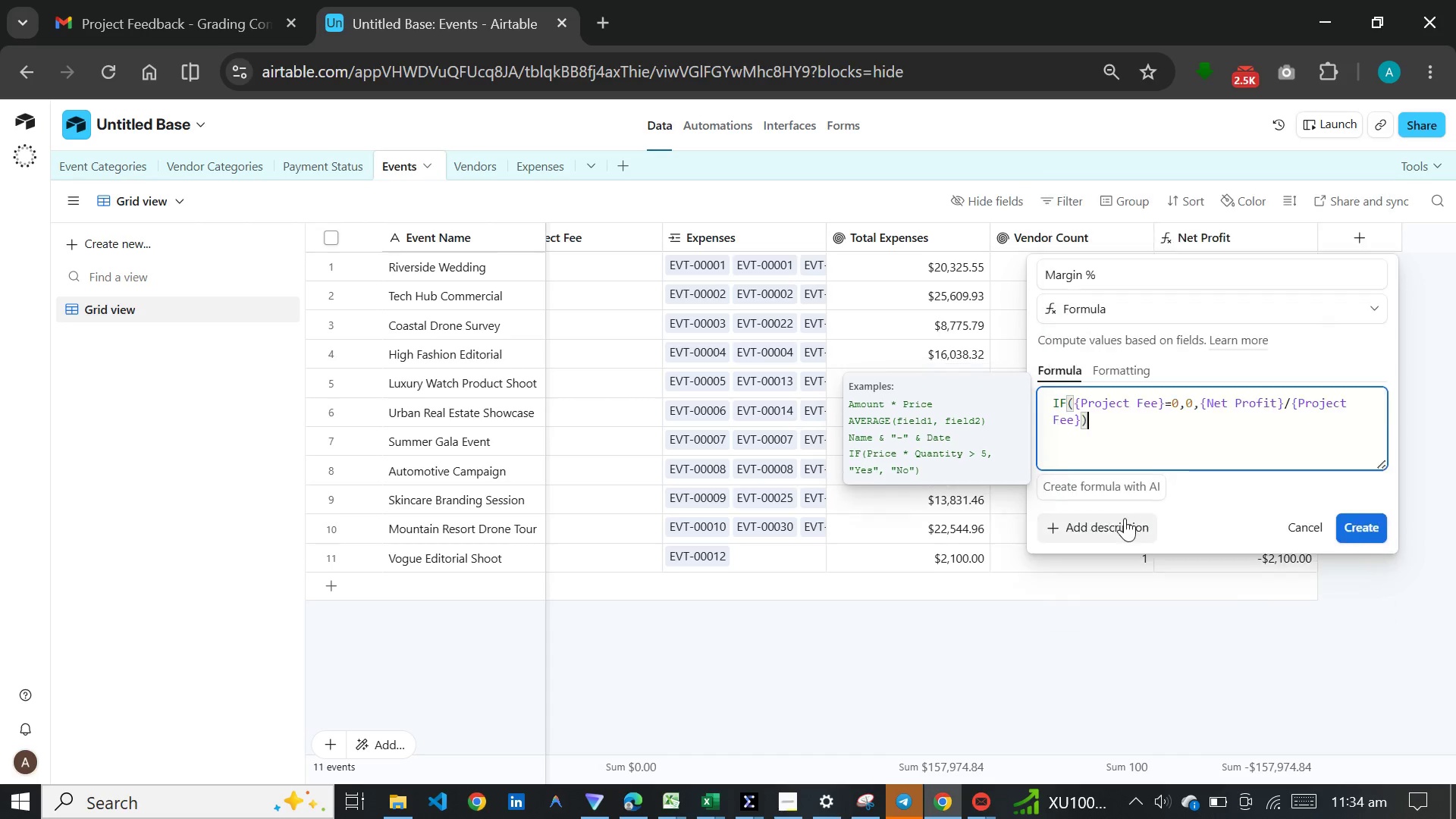 
wait(8.19)
 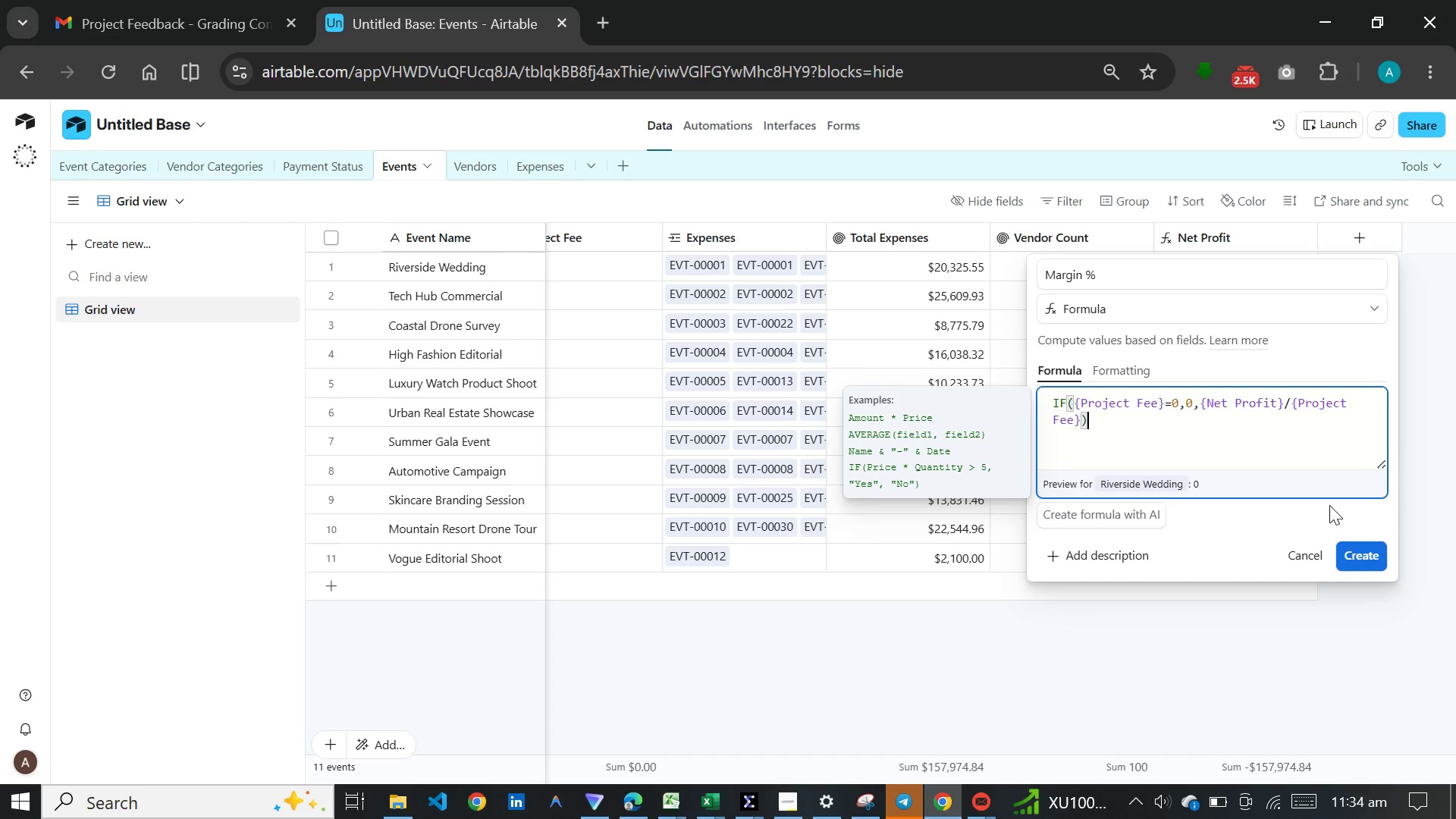 
left_click([1125, 369])
 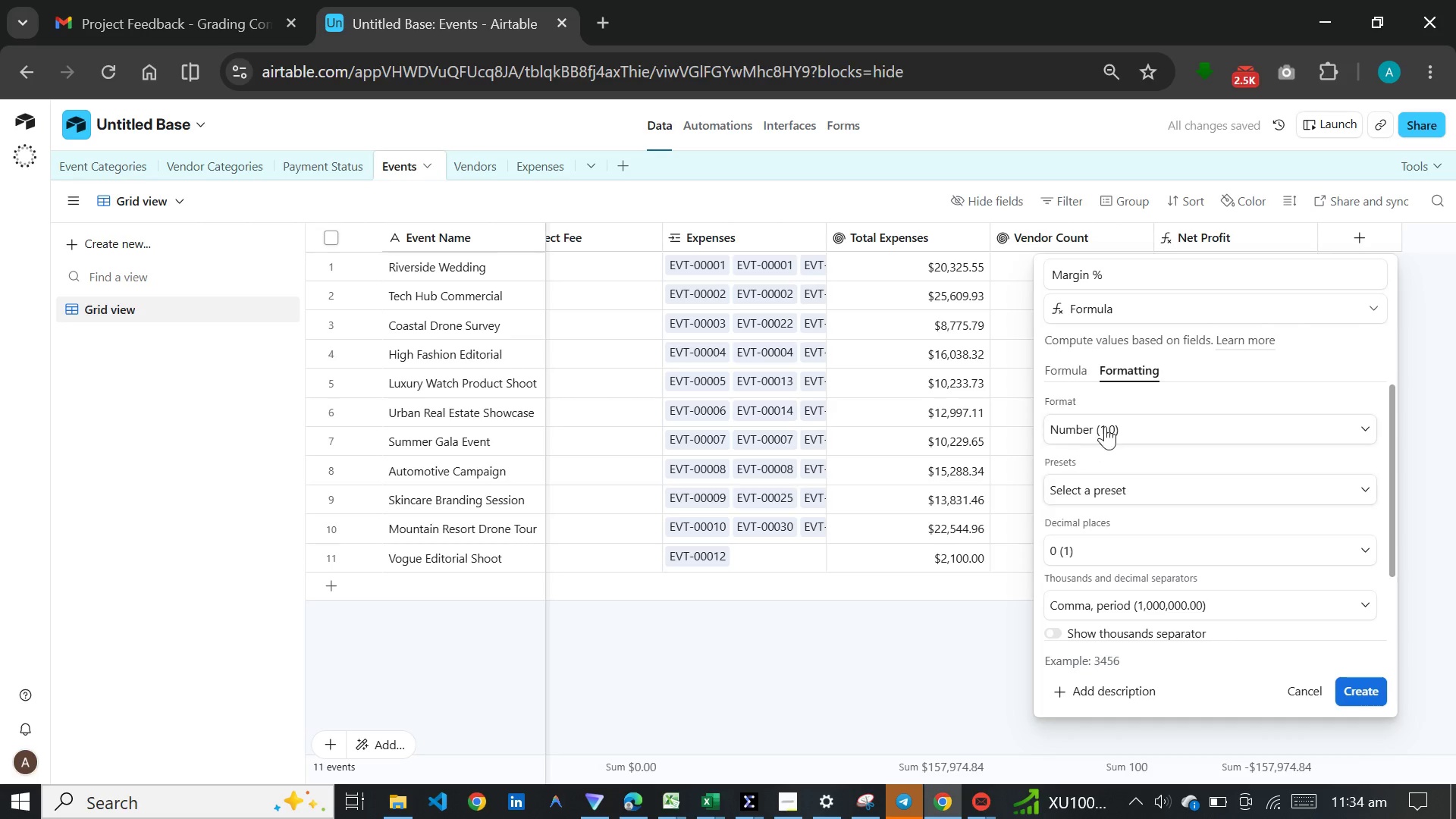 
wait(5.08)
 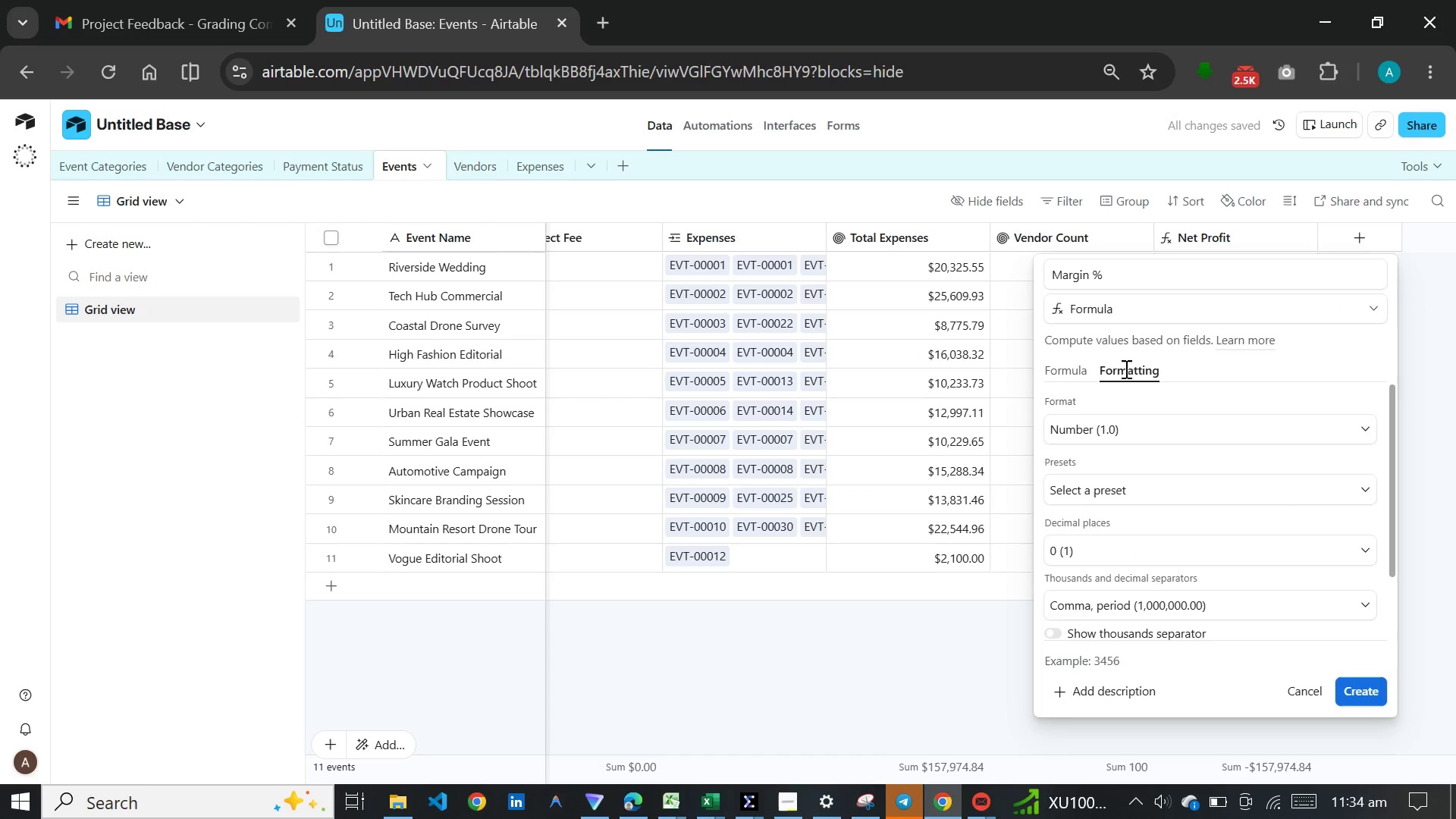 
left_click([1106, 422])
 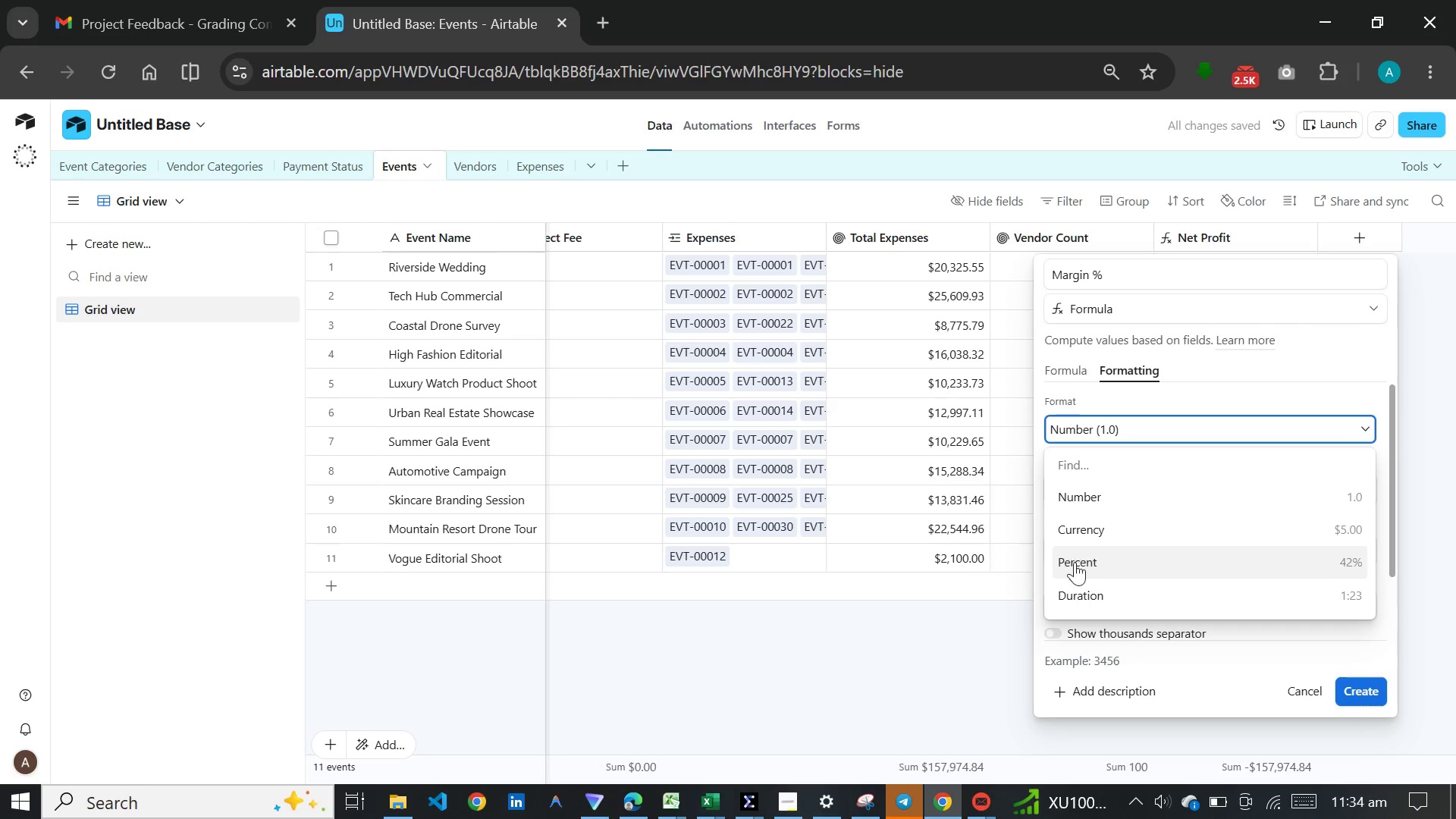 
left_click([1073, 569])
 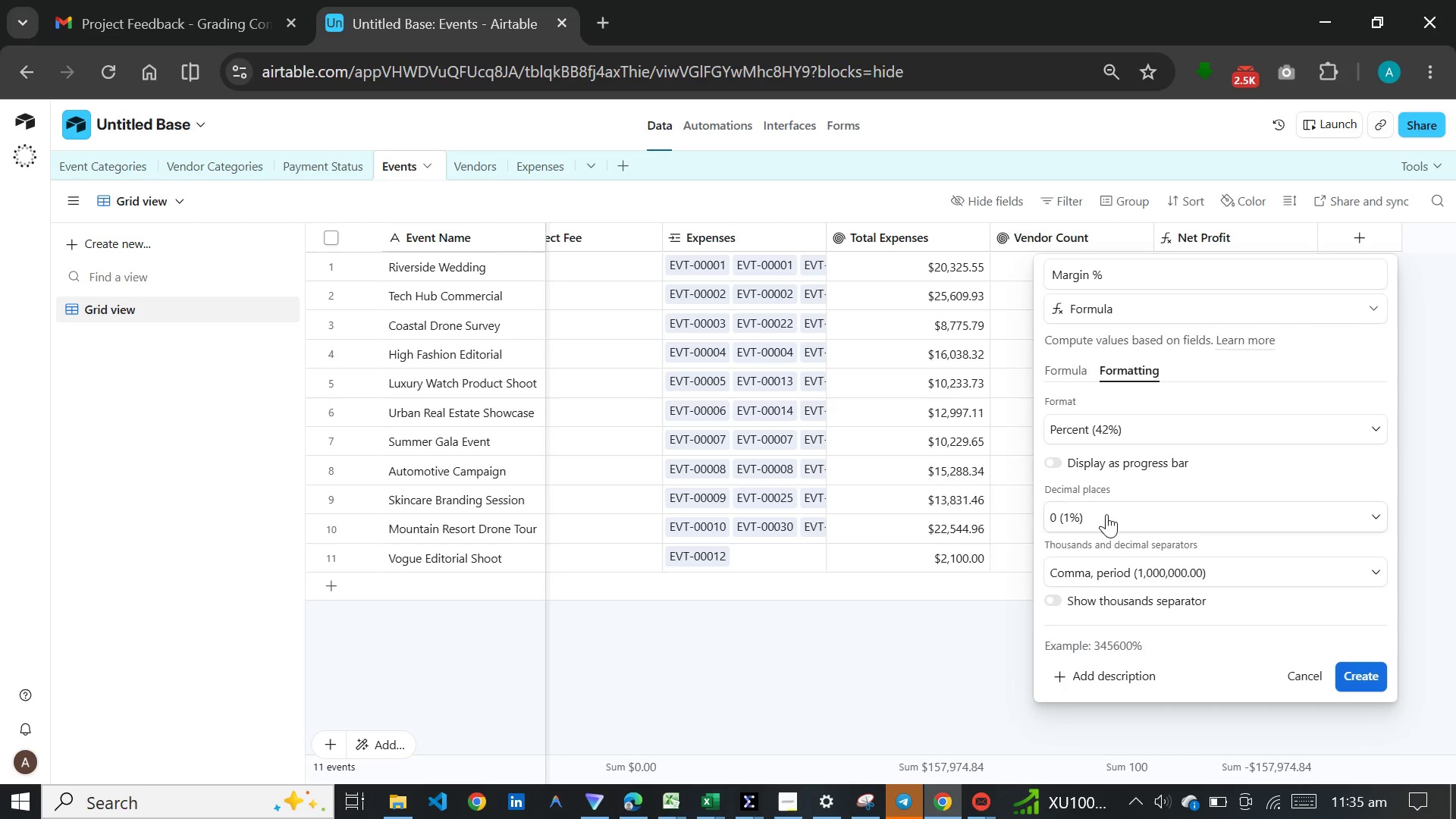 
left_click([1106, 514])
 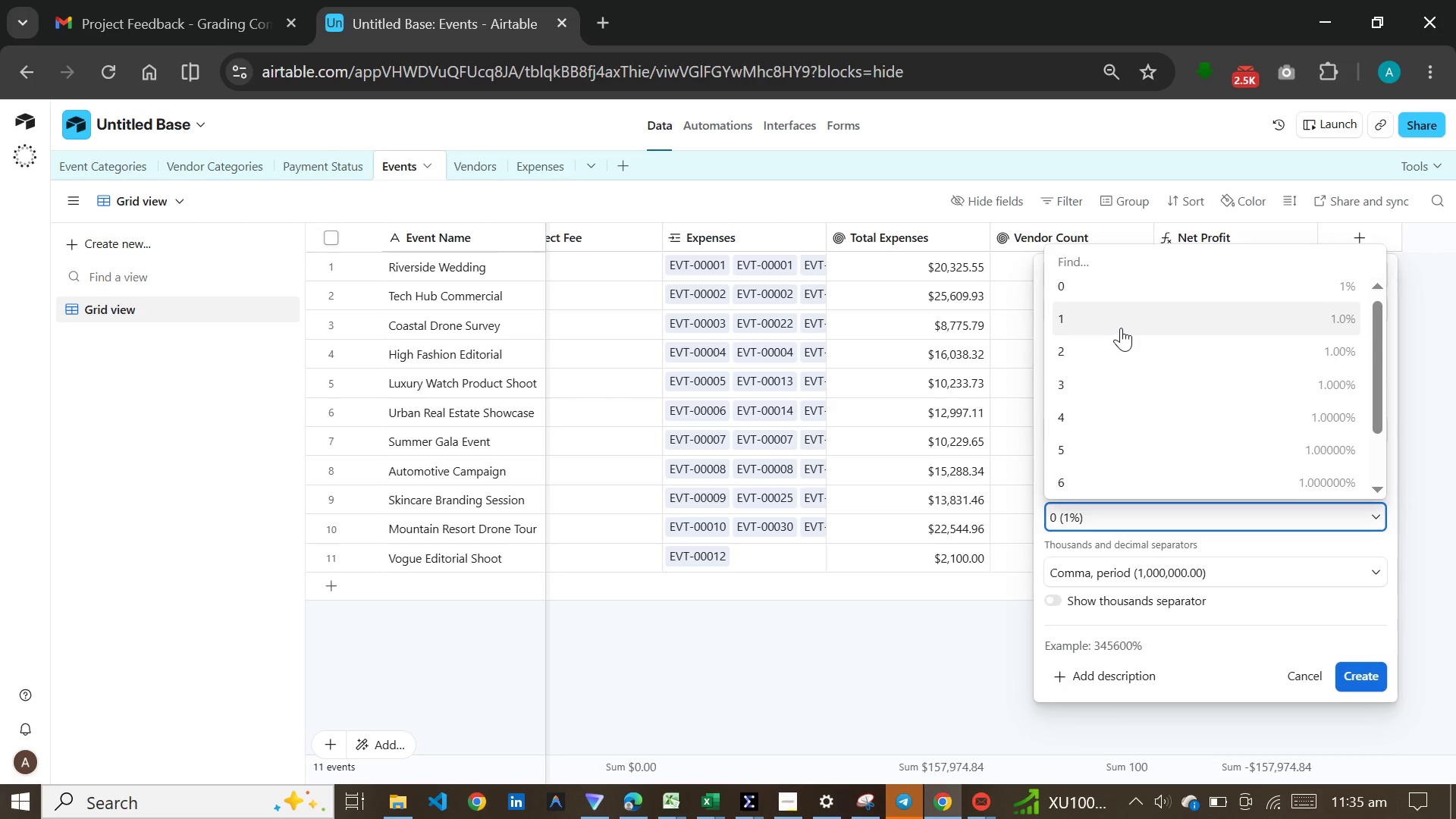 
left_click([1121, 328])
 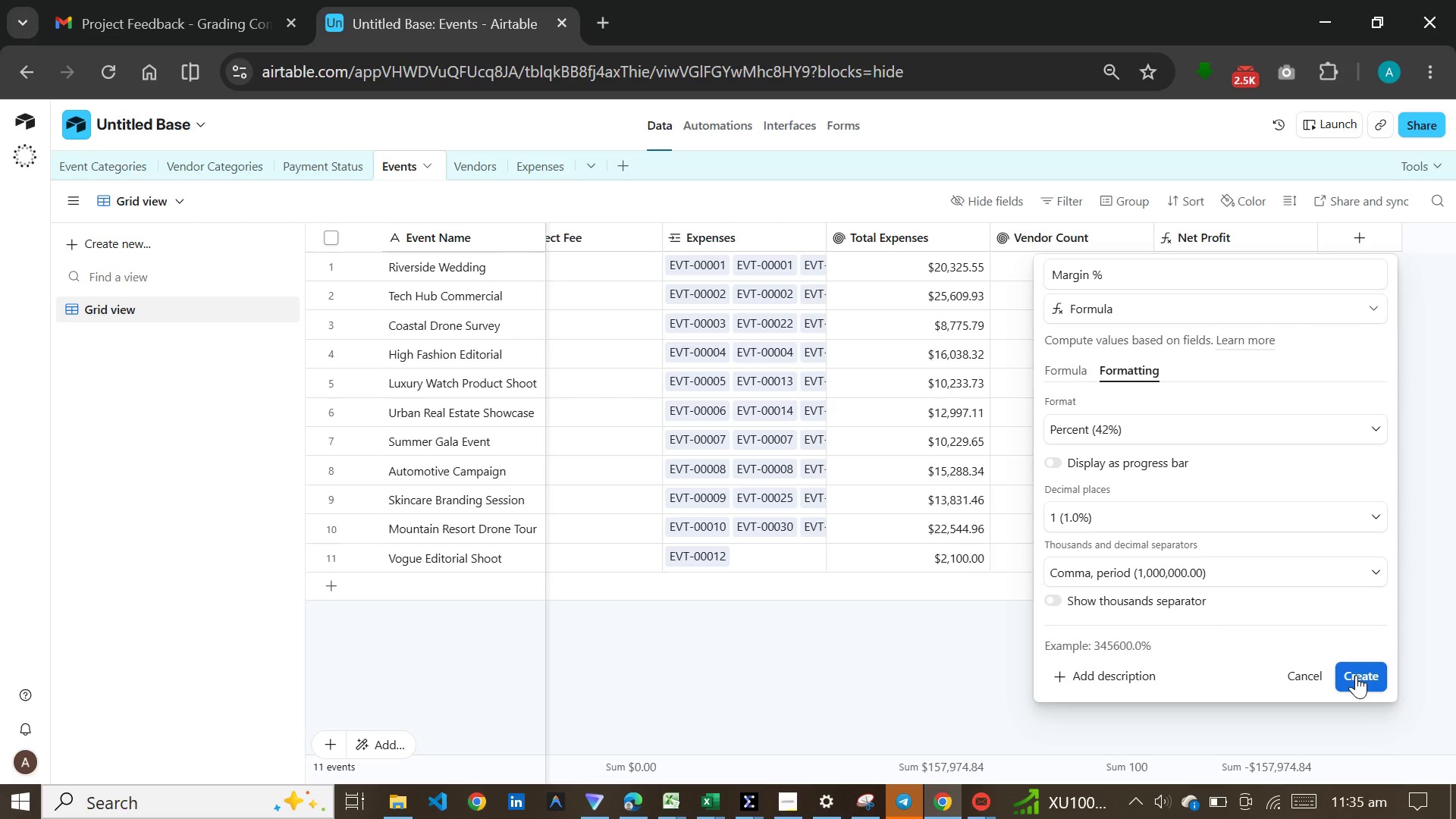 
left_click([1356, 675])
 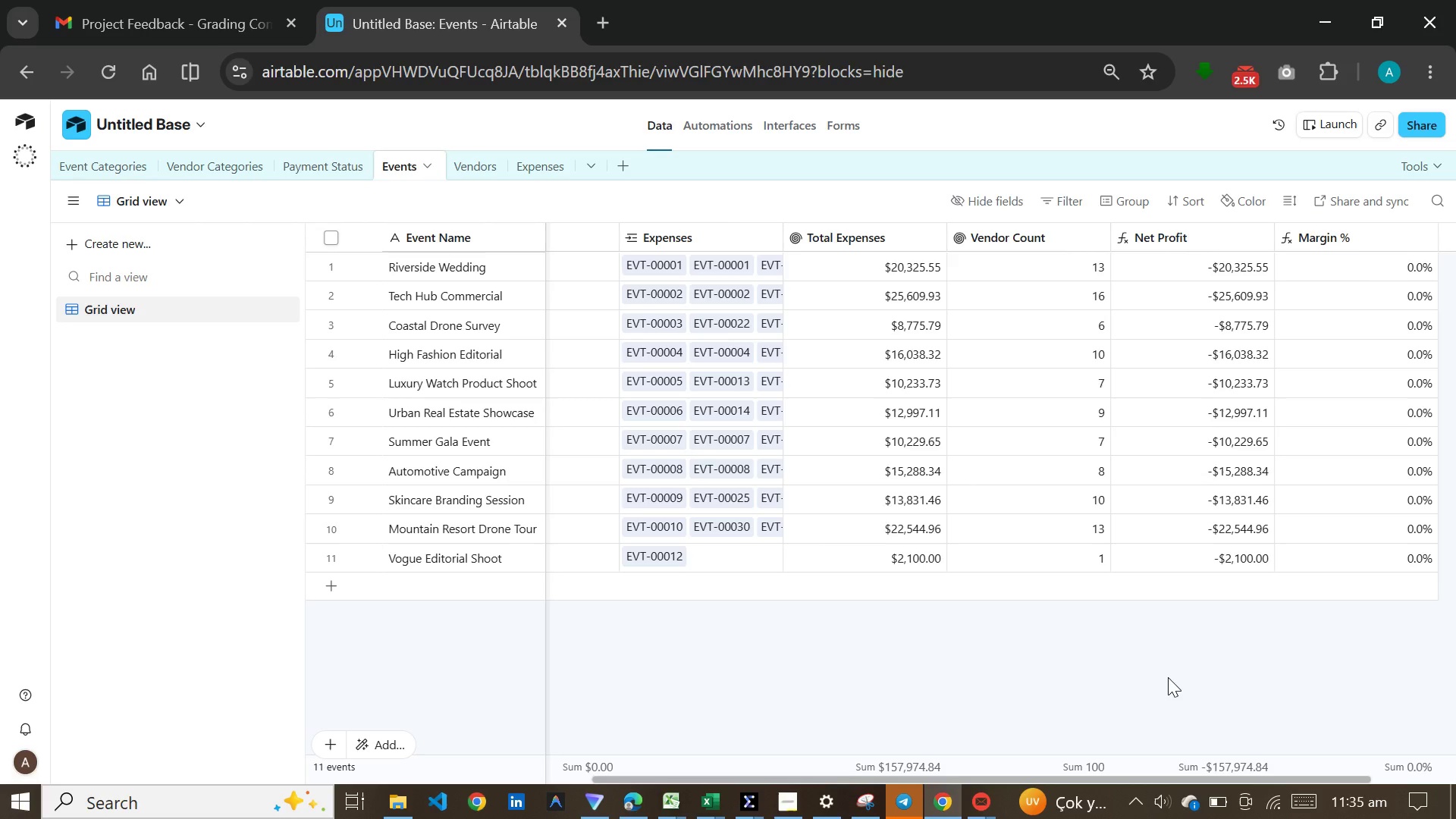 
wait(20.45)
 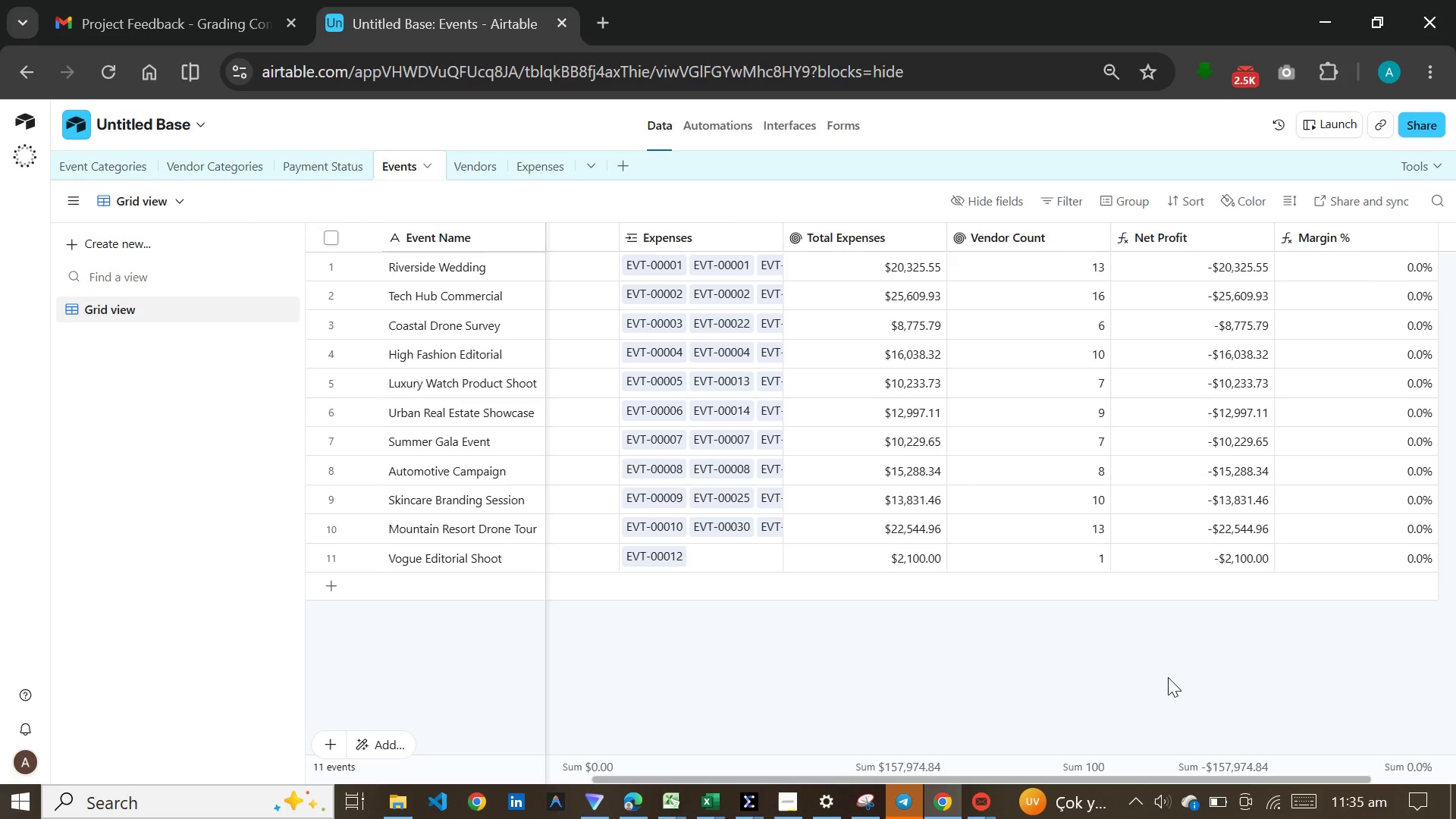 
left_click_drag(start_coordinate=[1098, 774], to_coordinate=[1141, 777])
 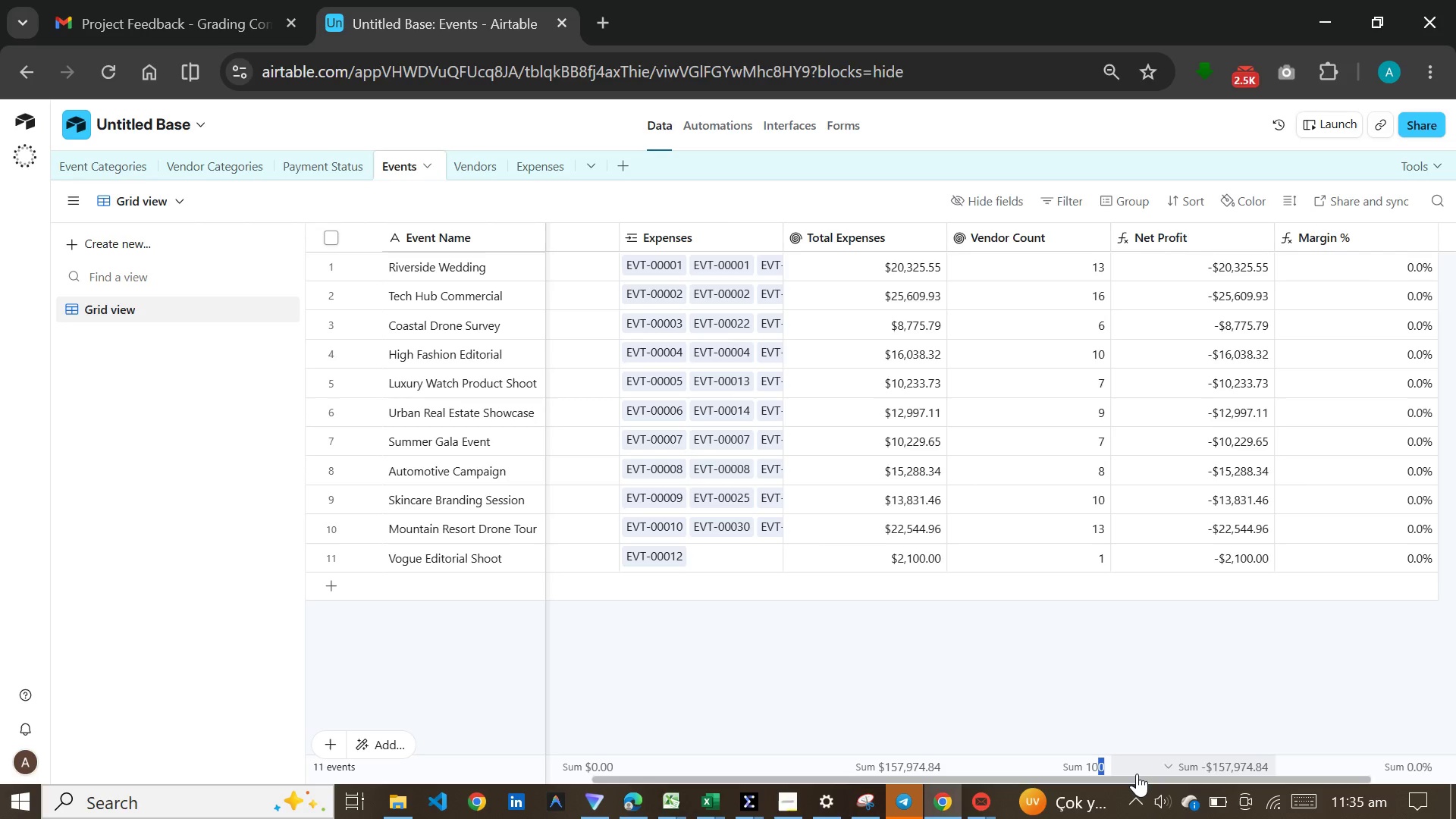 
left_click([1137, 774])
 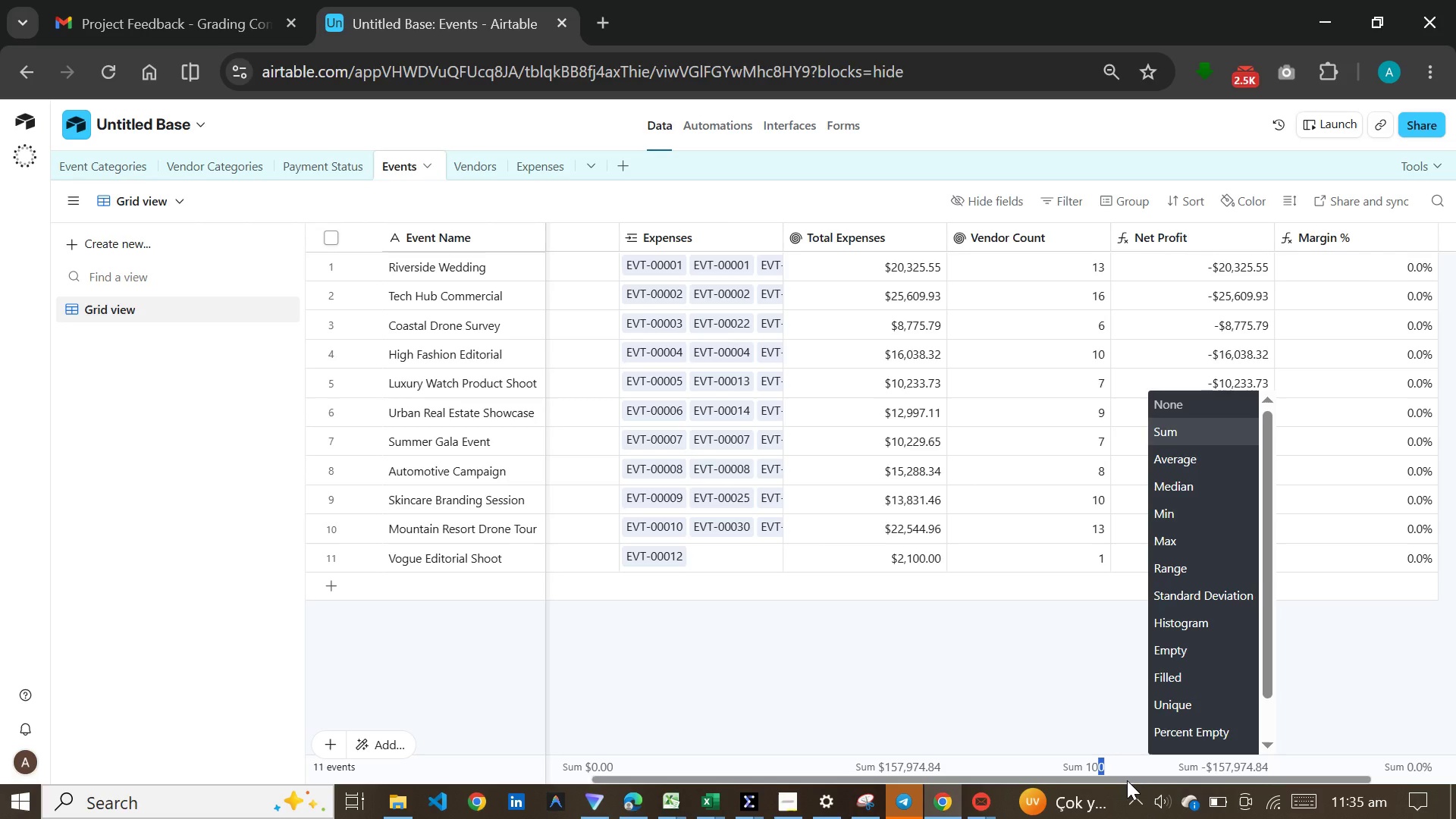 
left_click_drag(start_coordinate=[1127, 780], to_coordinate=[1281, 772])
 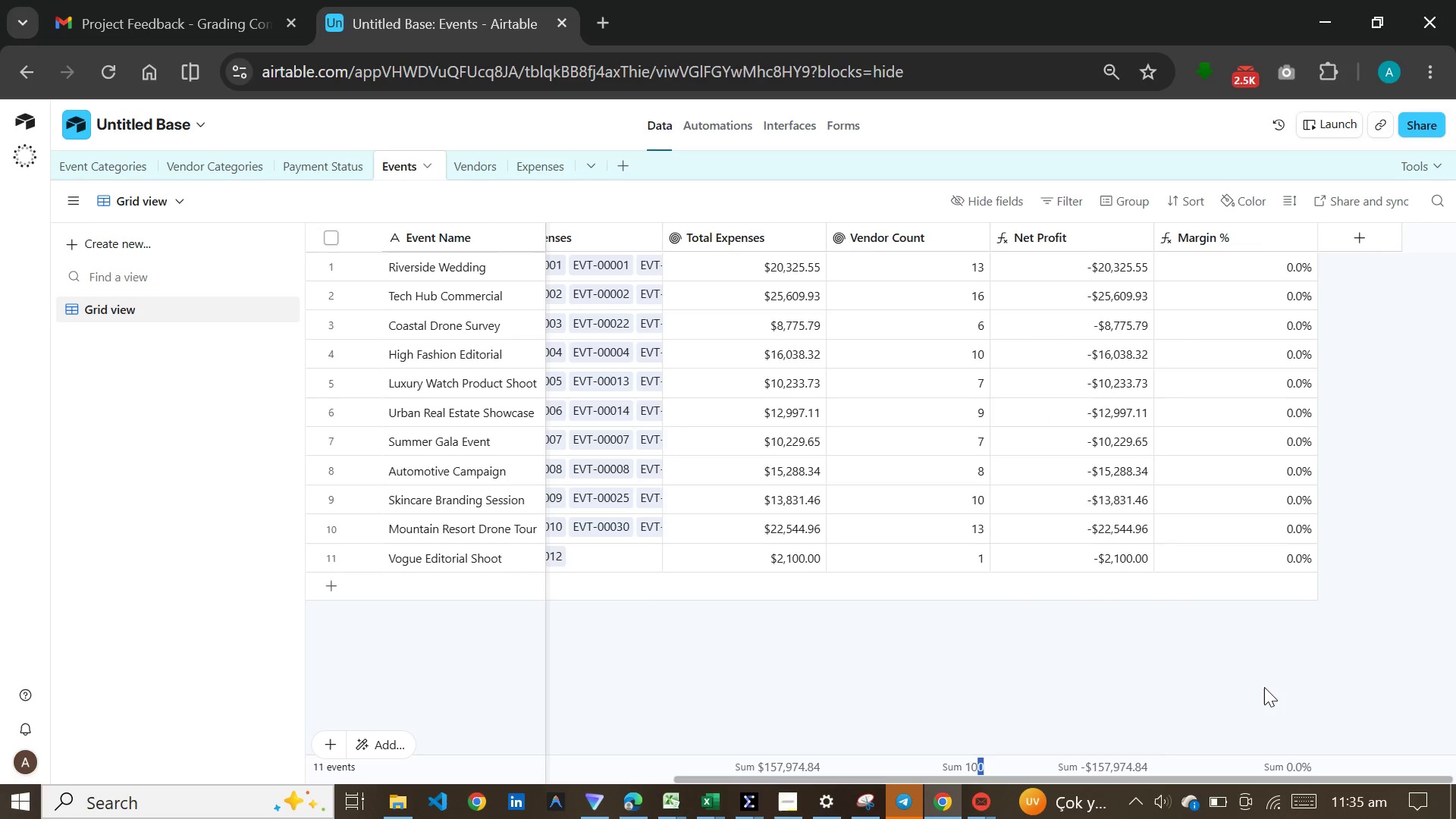 
left_click([1264, 686])
 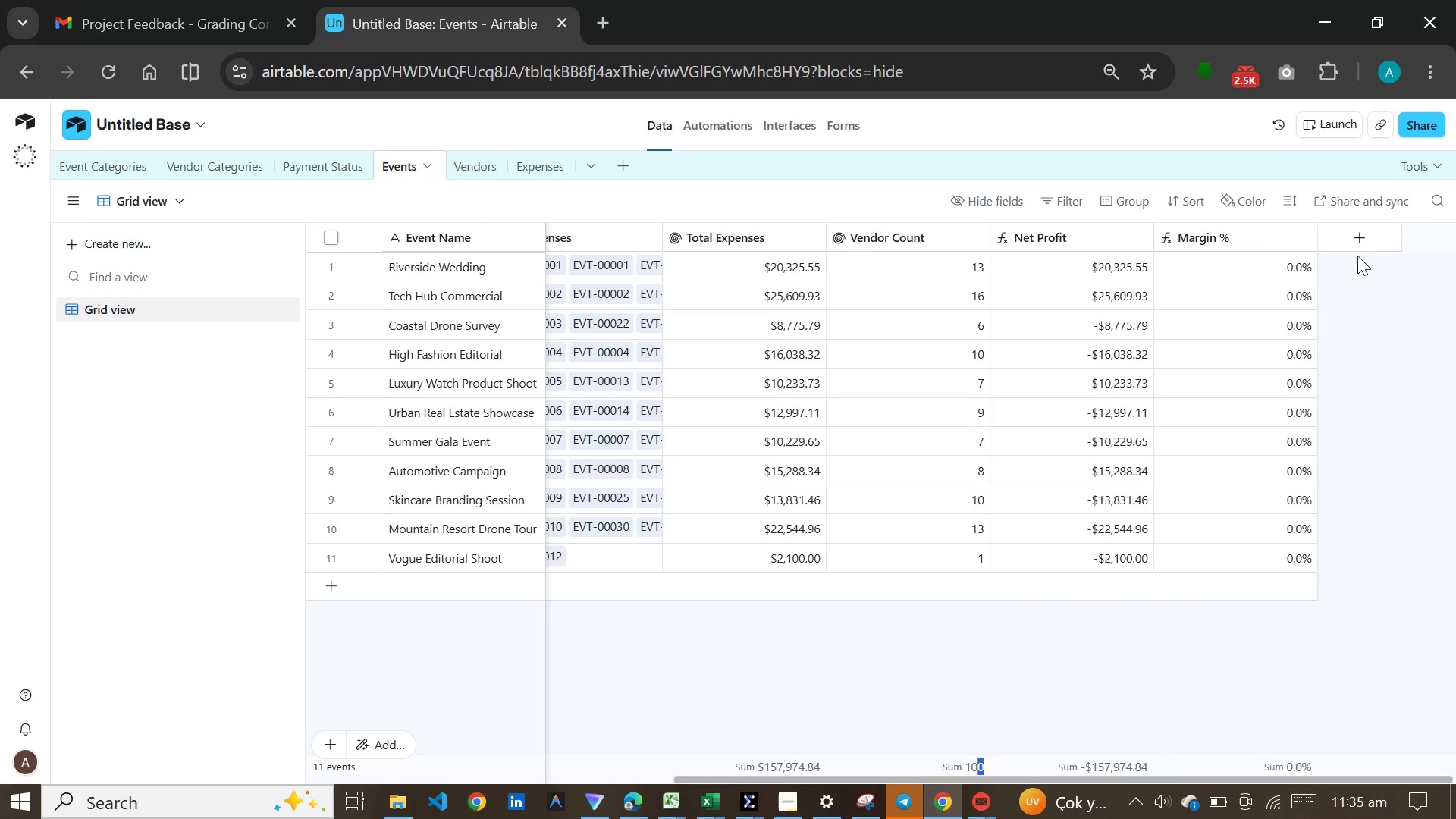 
left_click([1359, 244])
 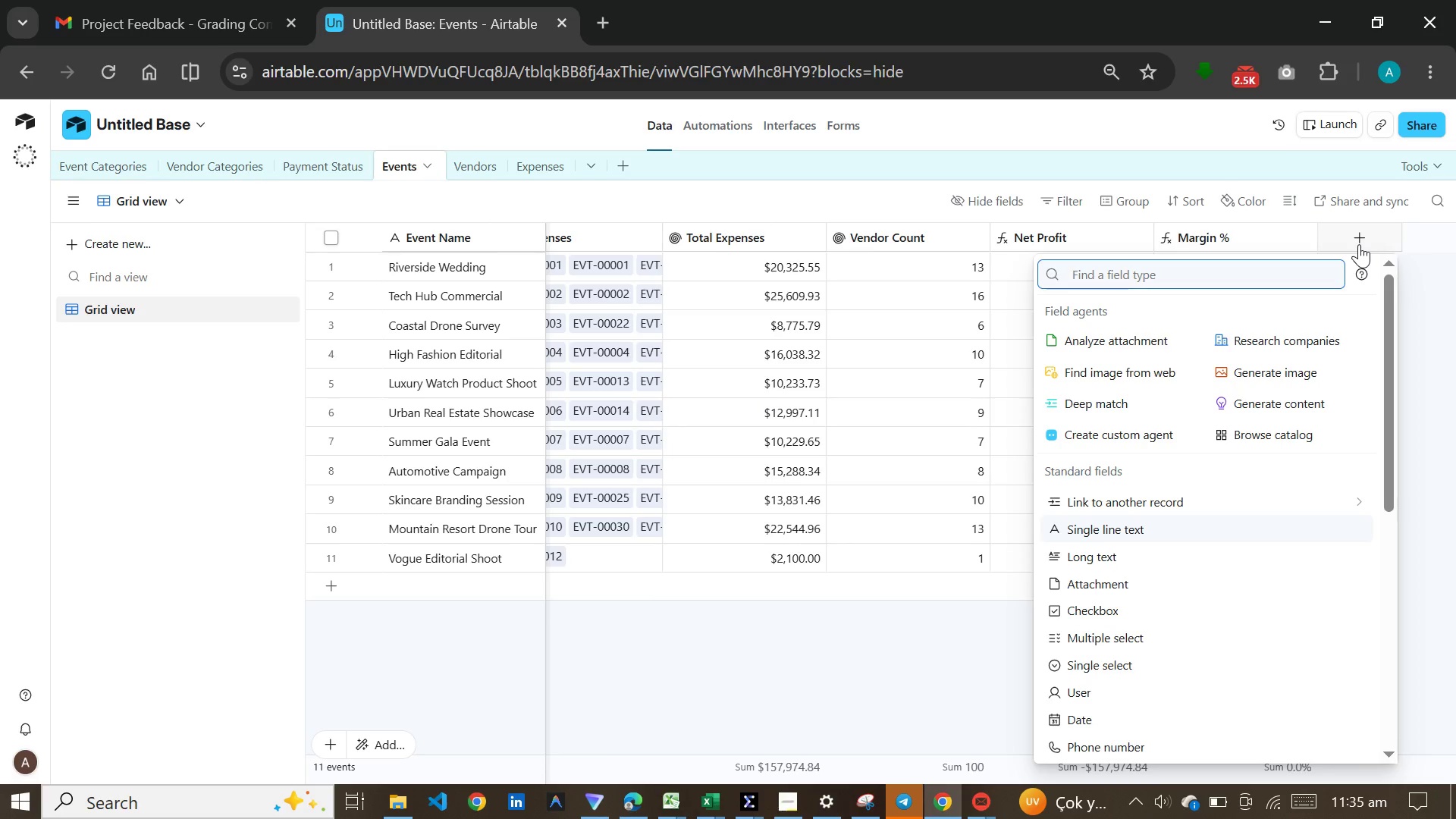 
type(formul)
 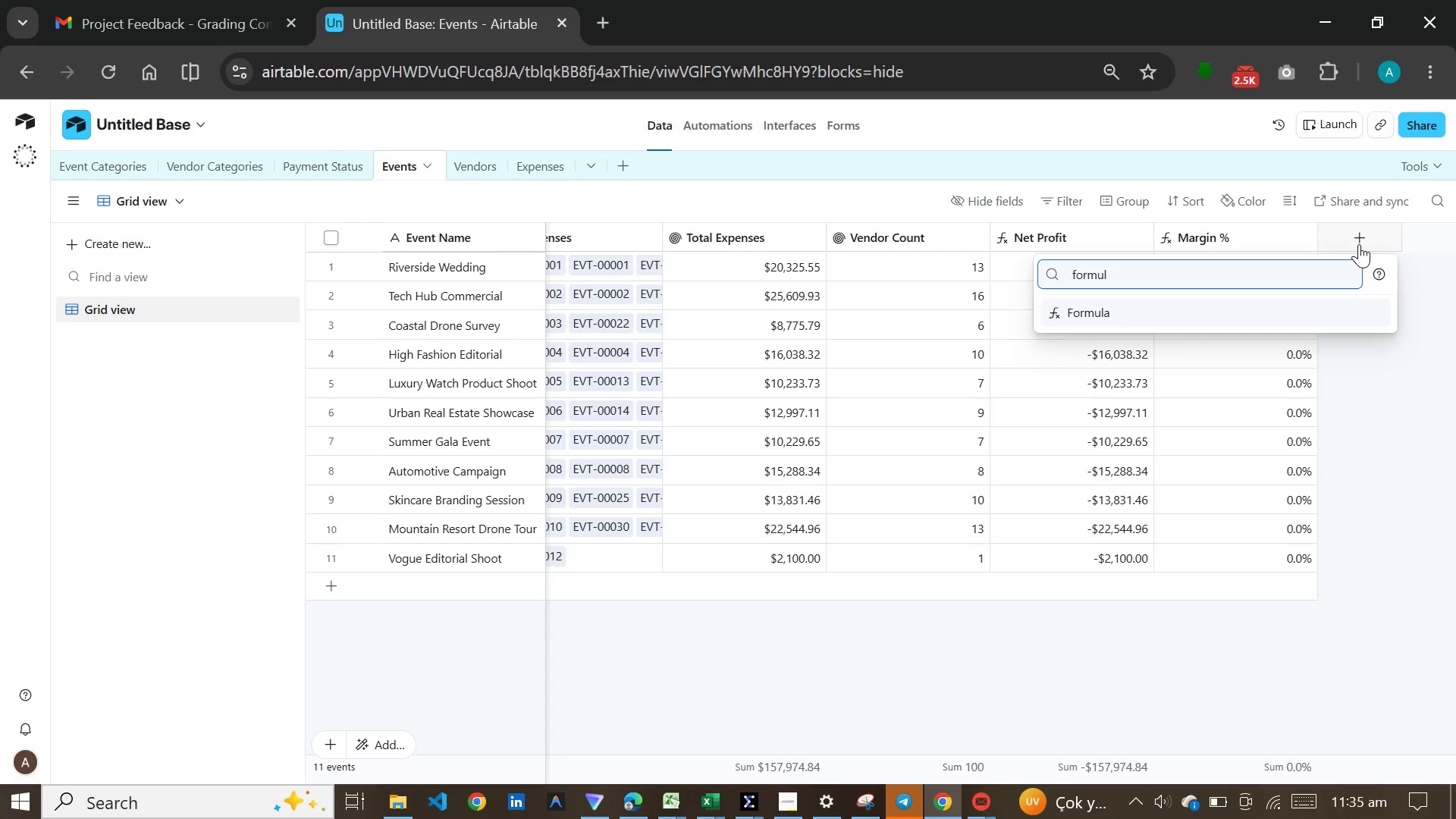 
key(Enter)
 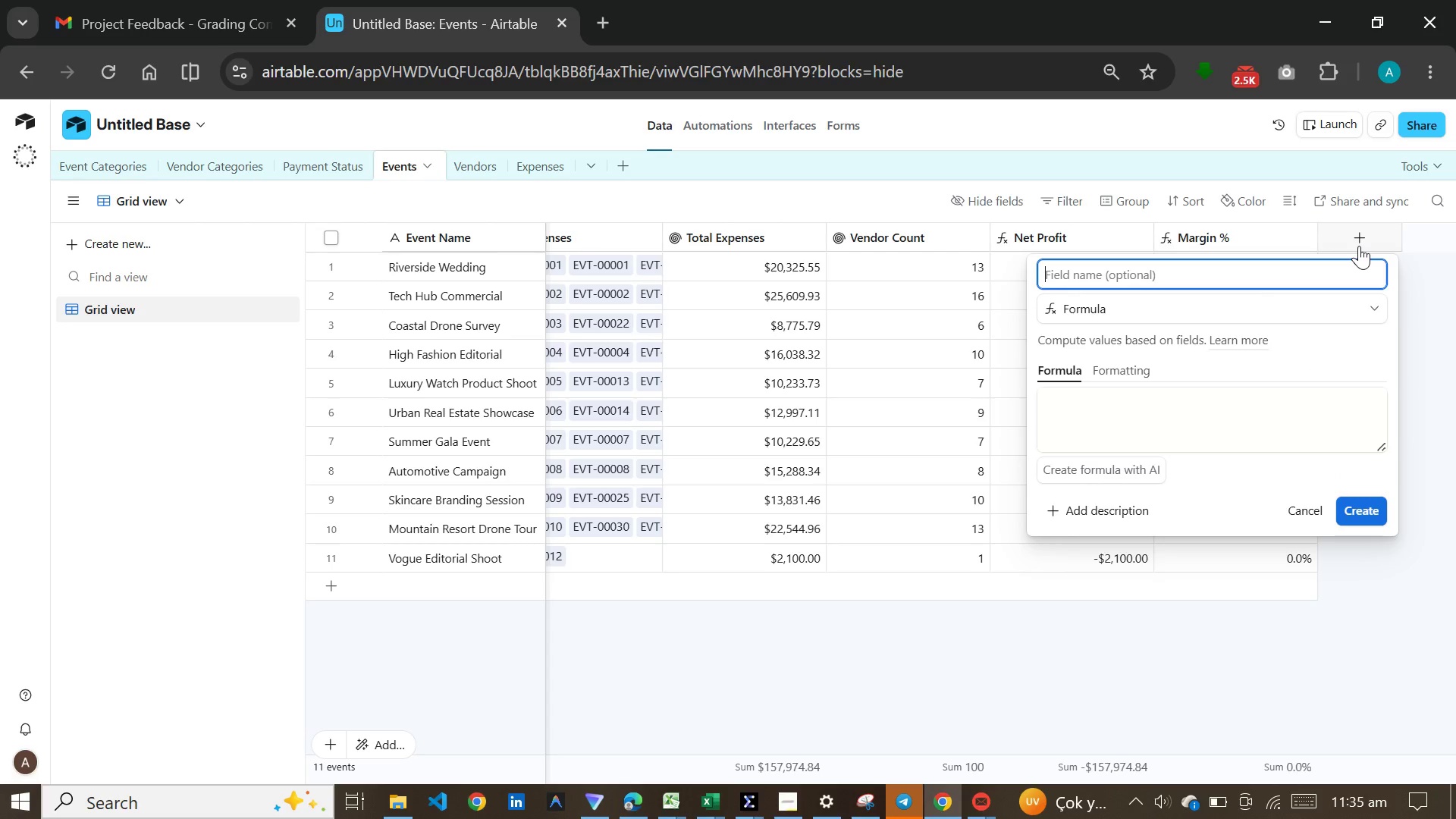 
type(Margin Status)
 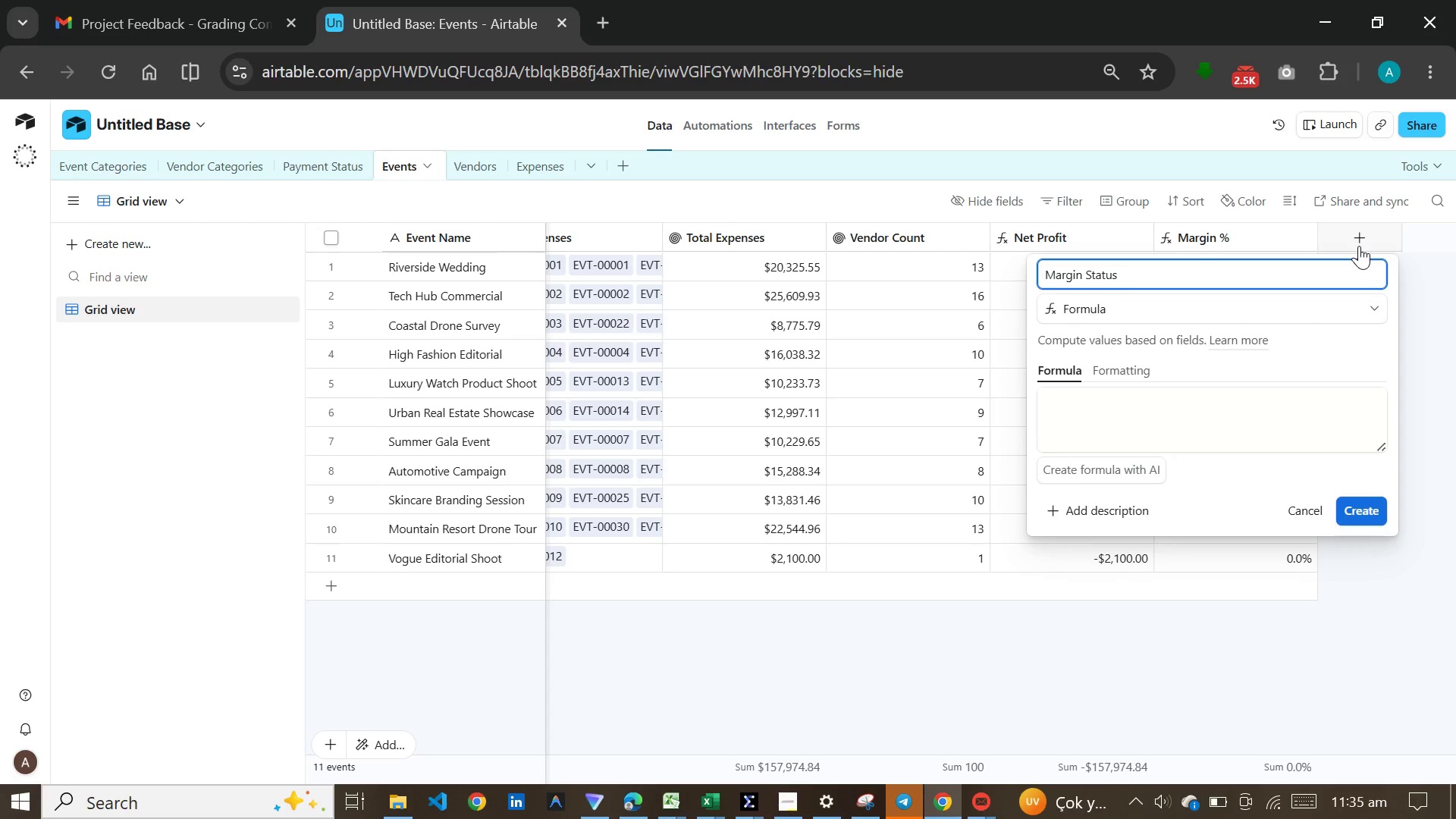 
left_click([1274, 413])
 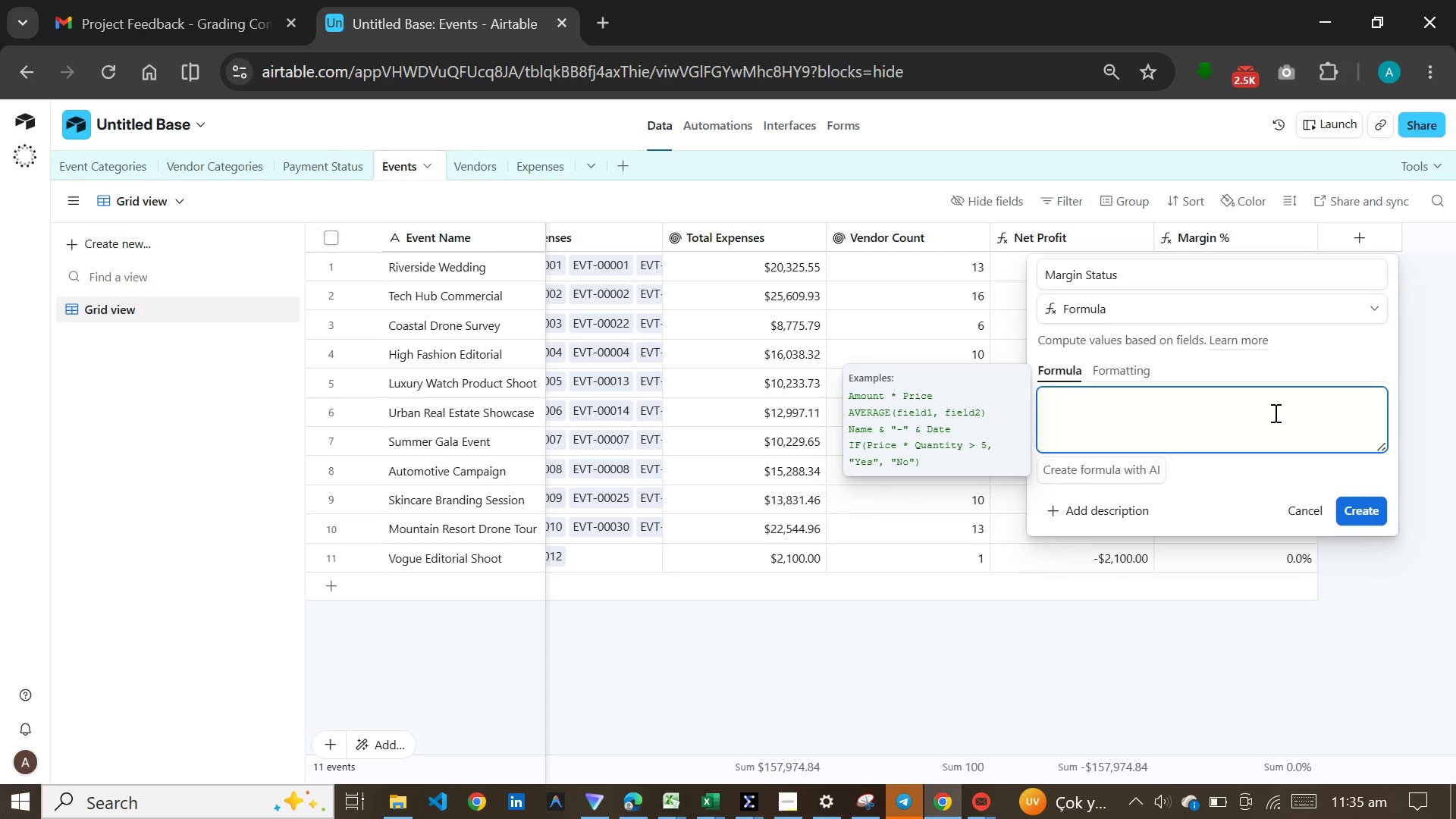 
key(Meta+V)
 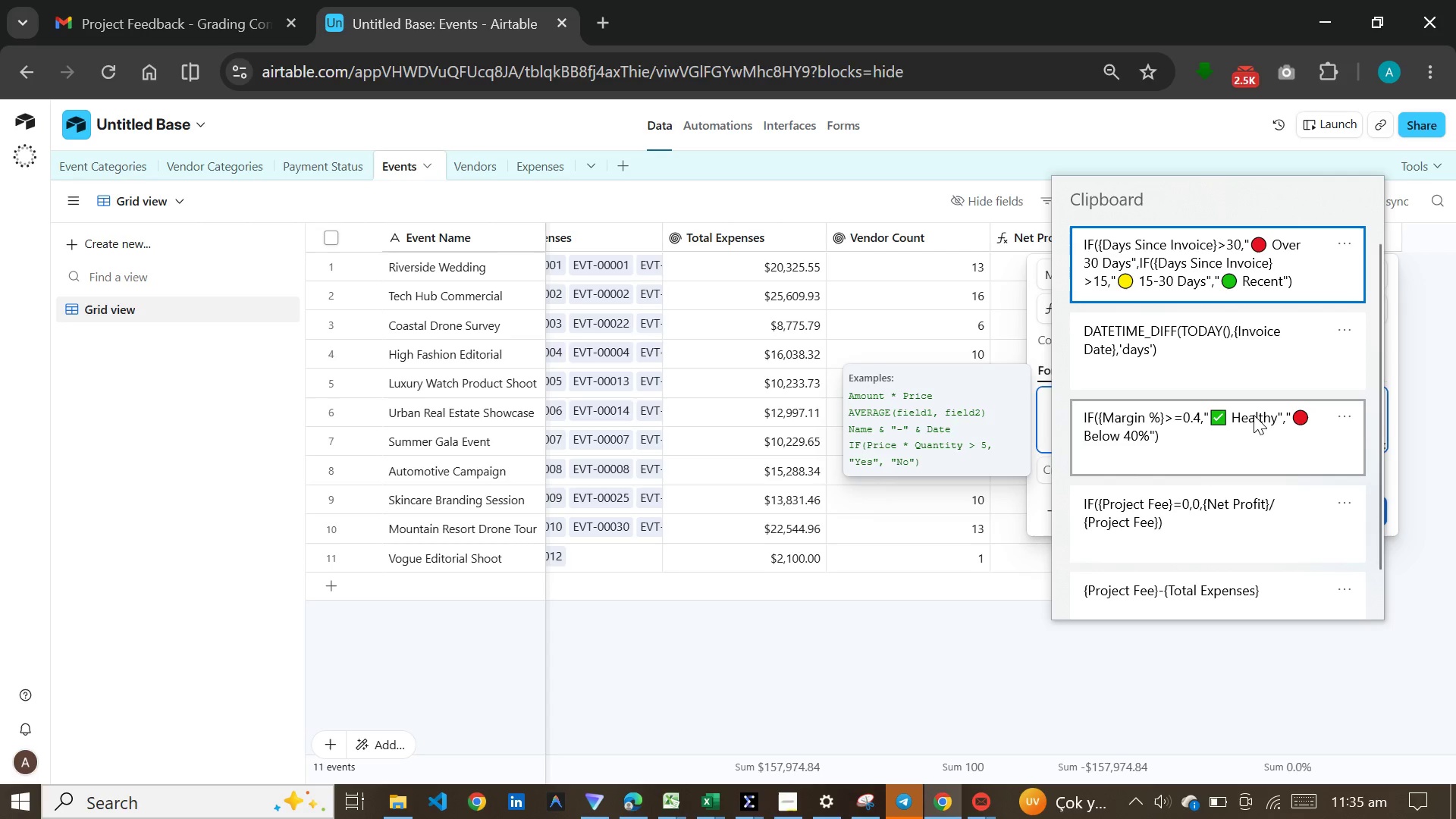 
left_click([1254, 415])
 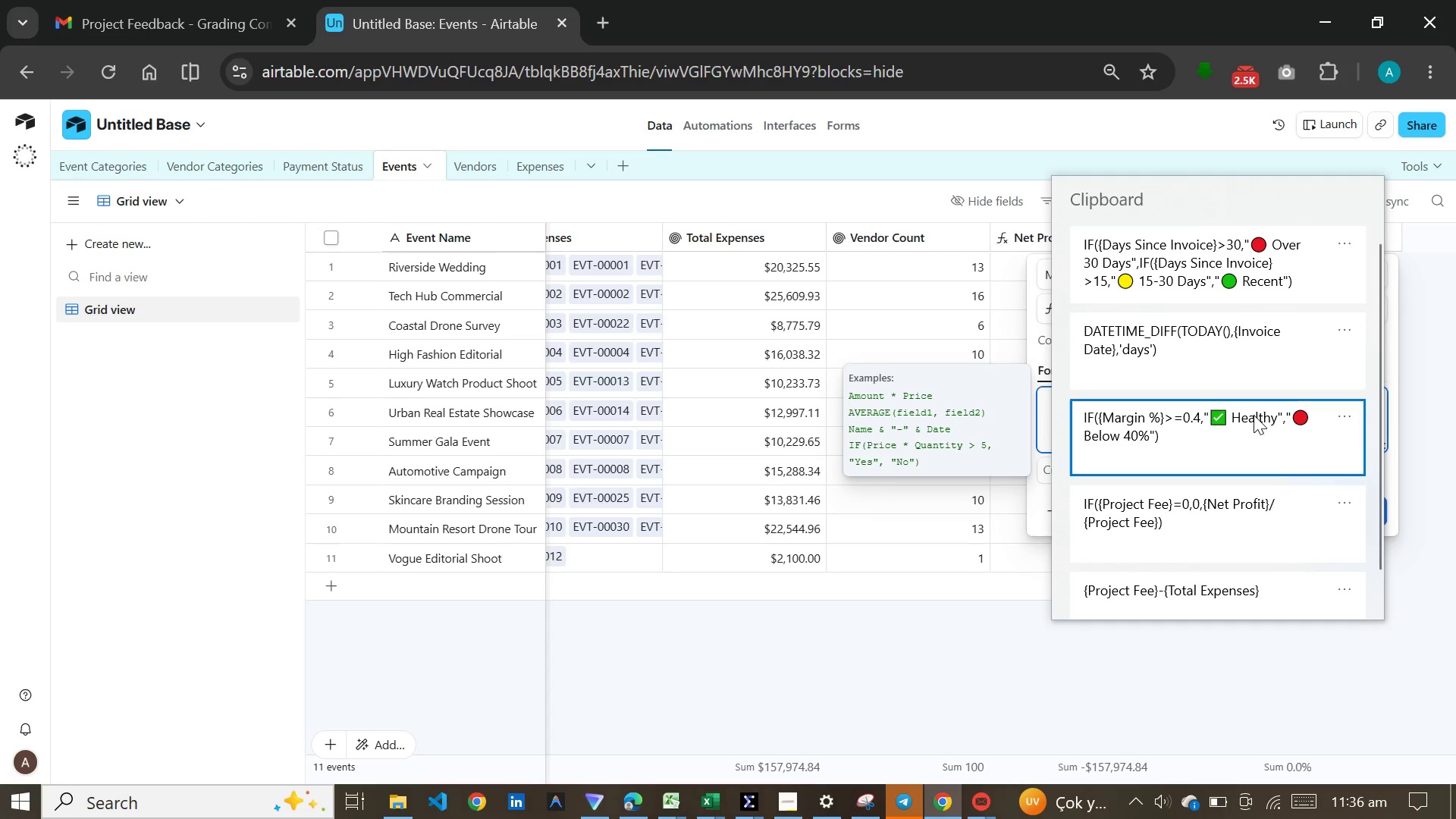 
key(Control+ControlLeft)
 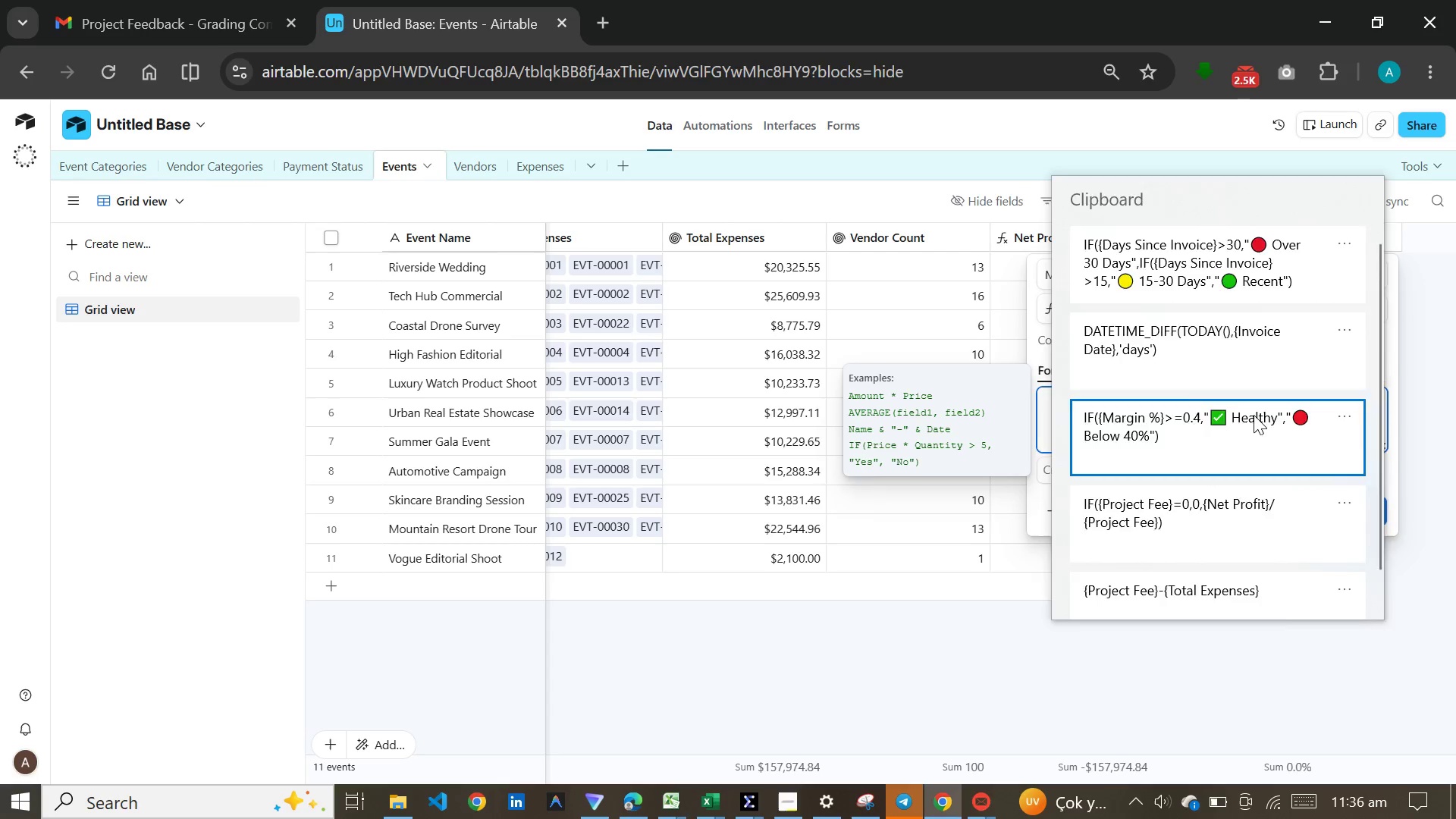 
wait(130.53)
 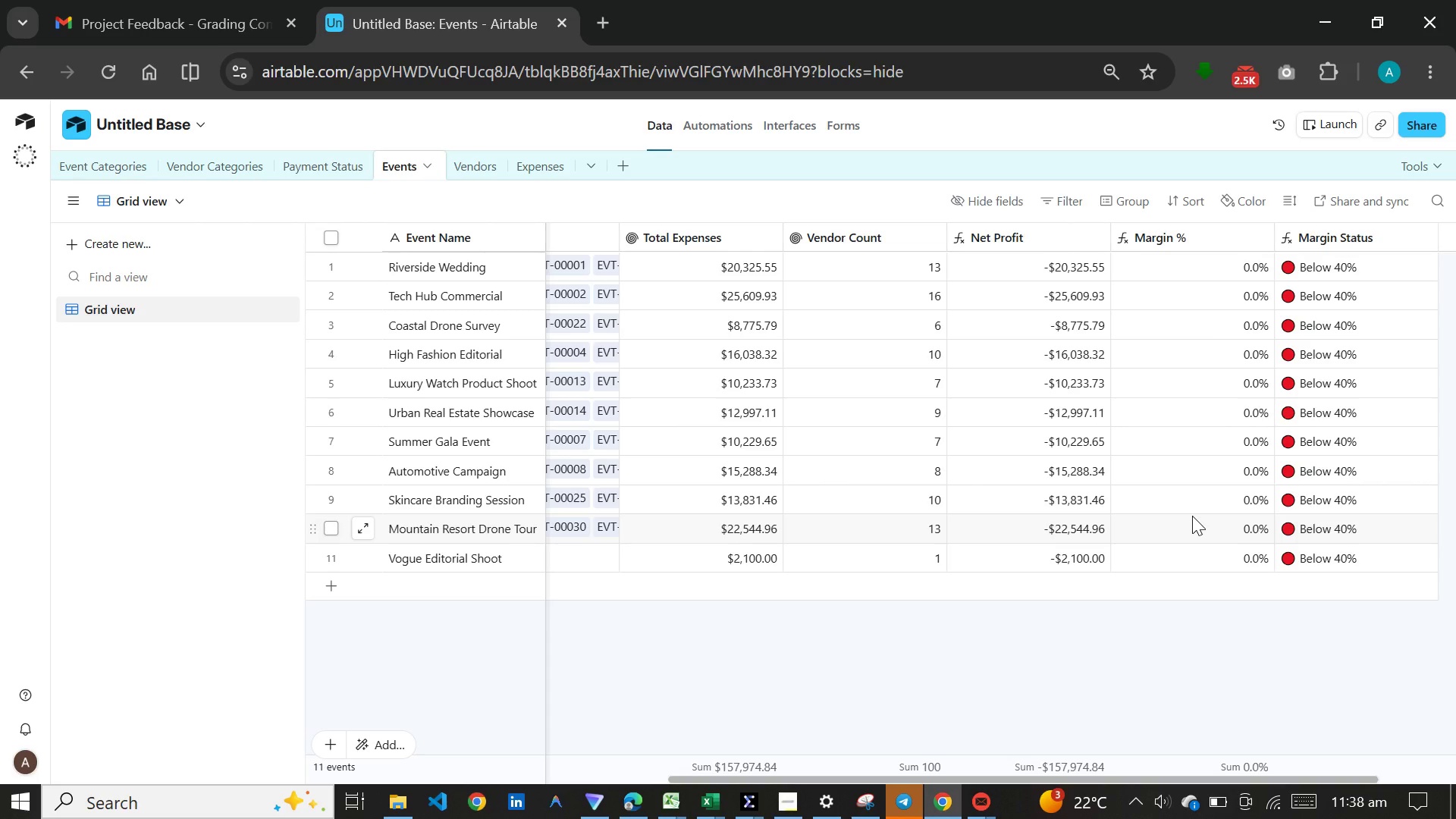 
left_click([550, 521])
 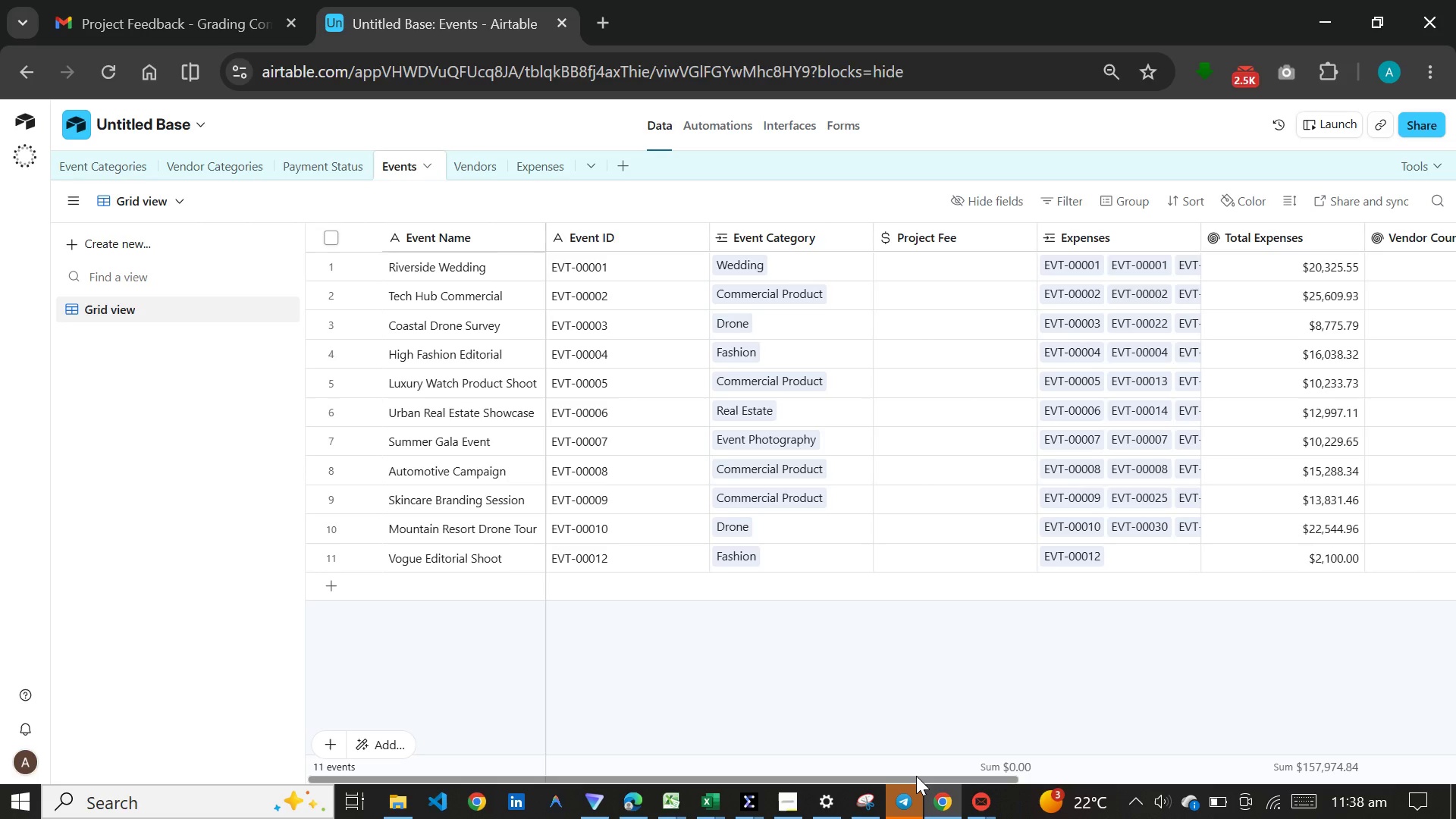 
wait(49.45)
 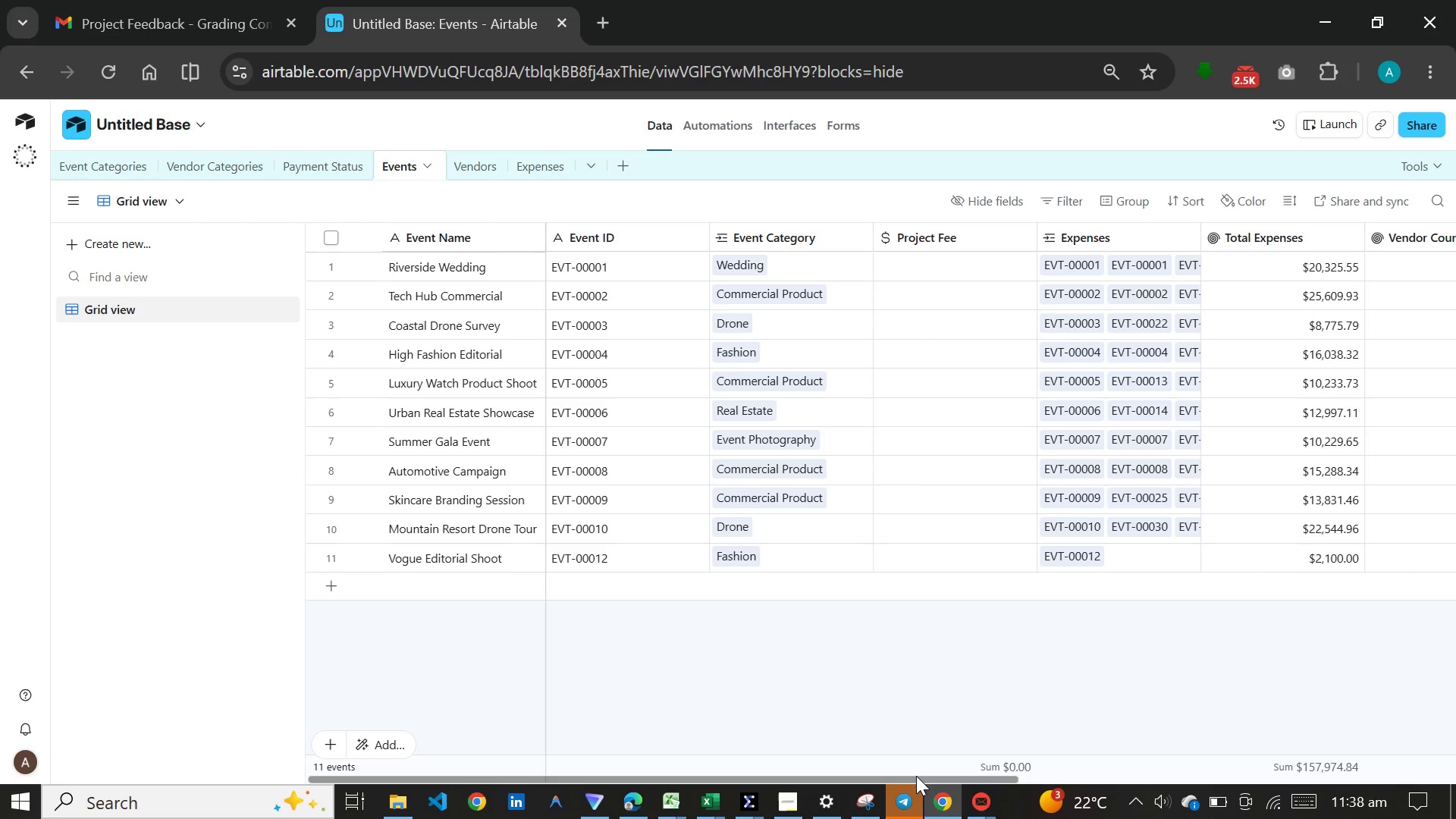 
left_click([972, 261])
 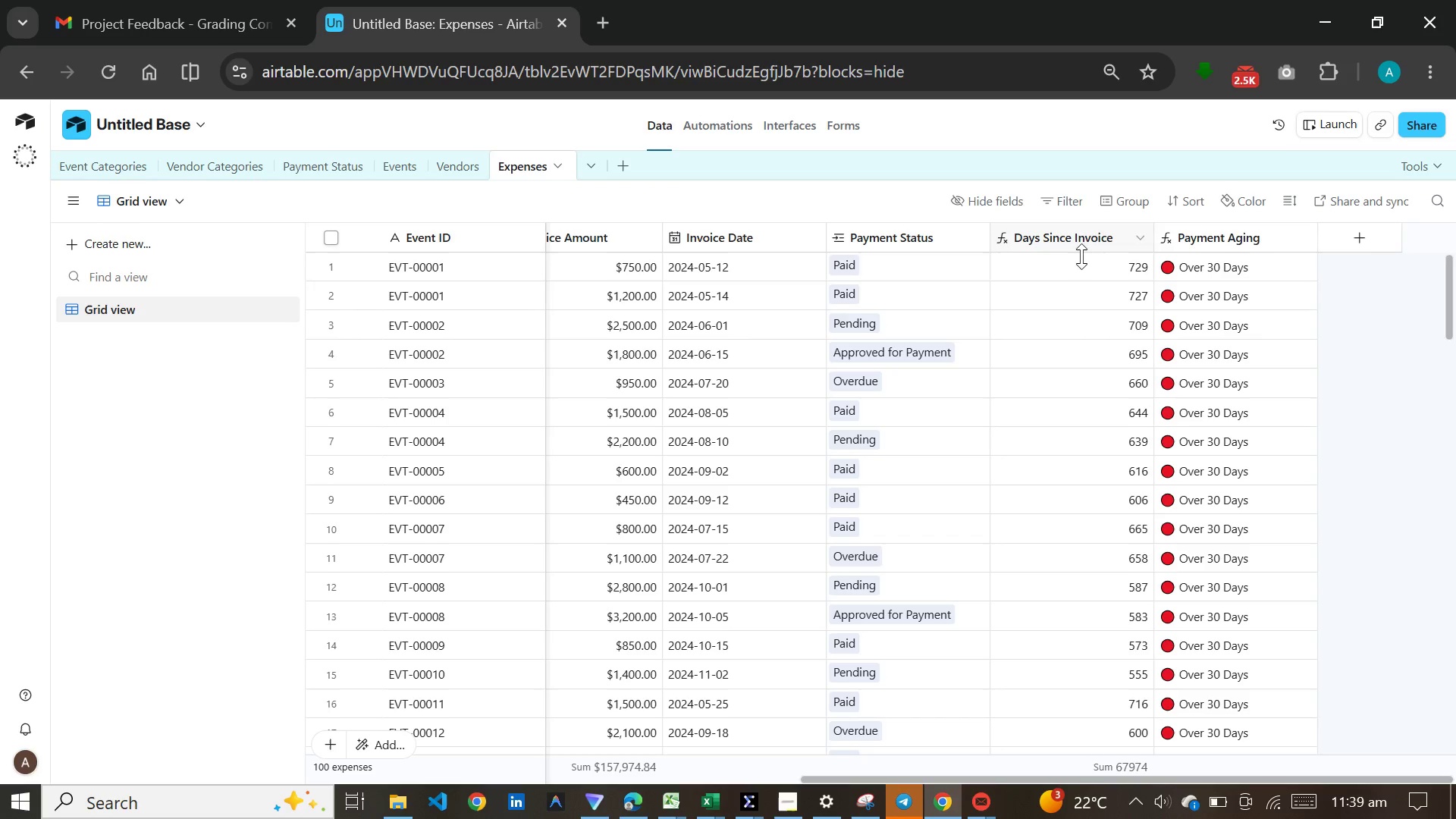 
wait(7.75)
 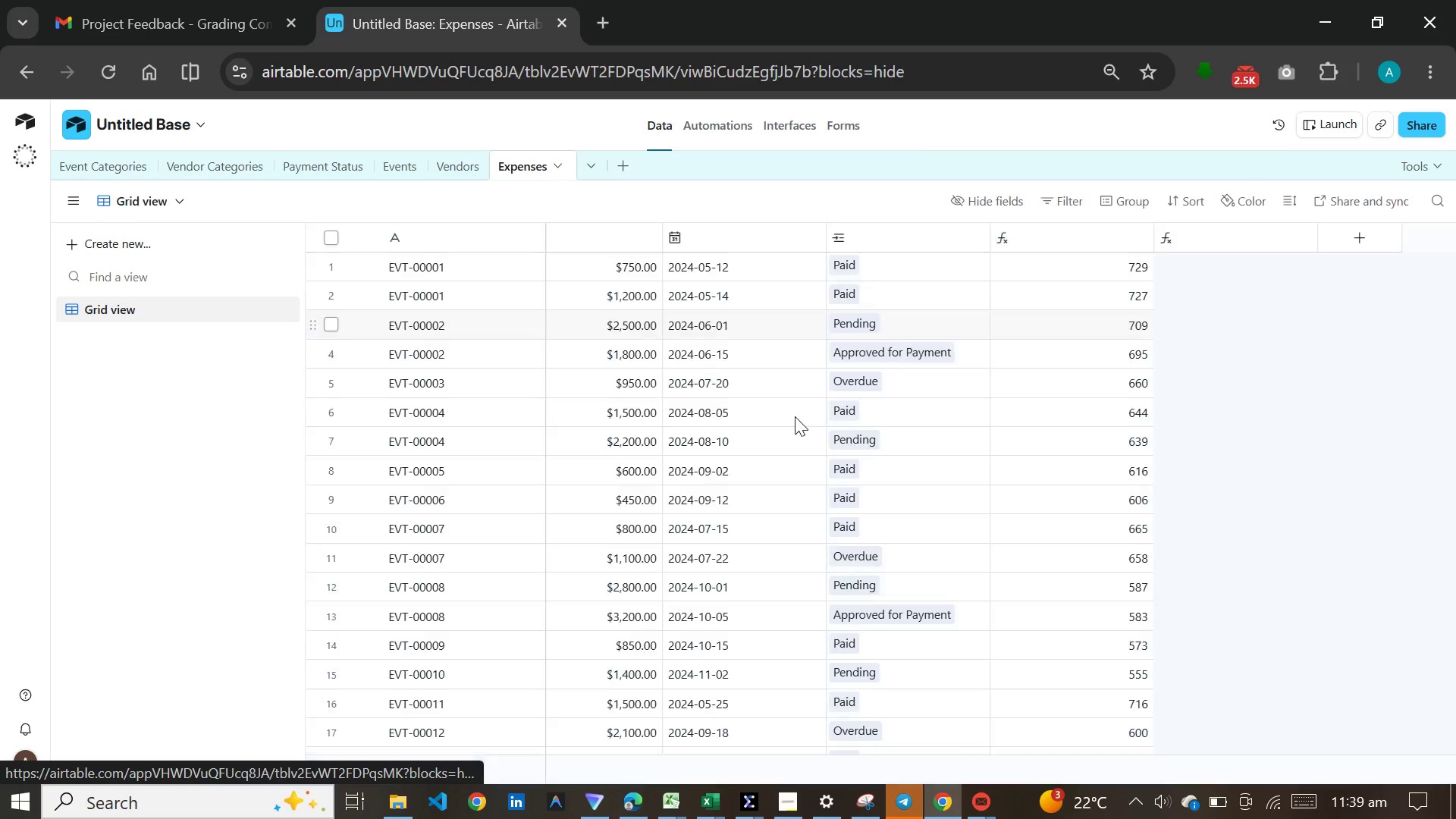 
left_click_drag(start_coordinate=[836, 779], to_coordinate=[383, 706])
 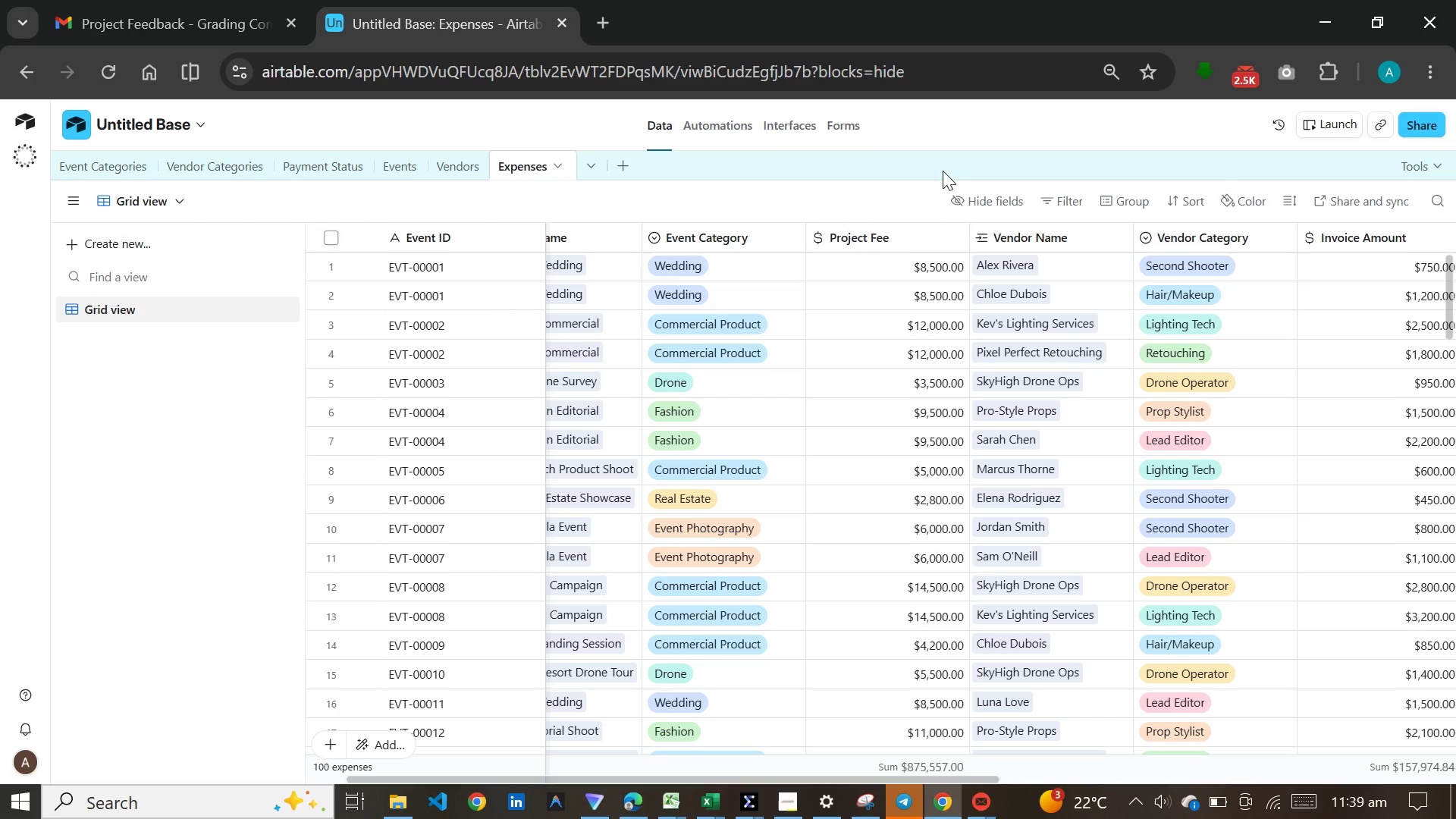 
wait(5.02)
 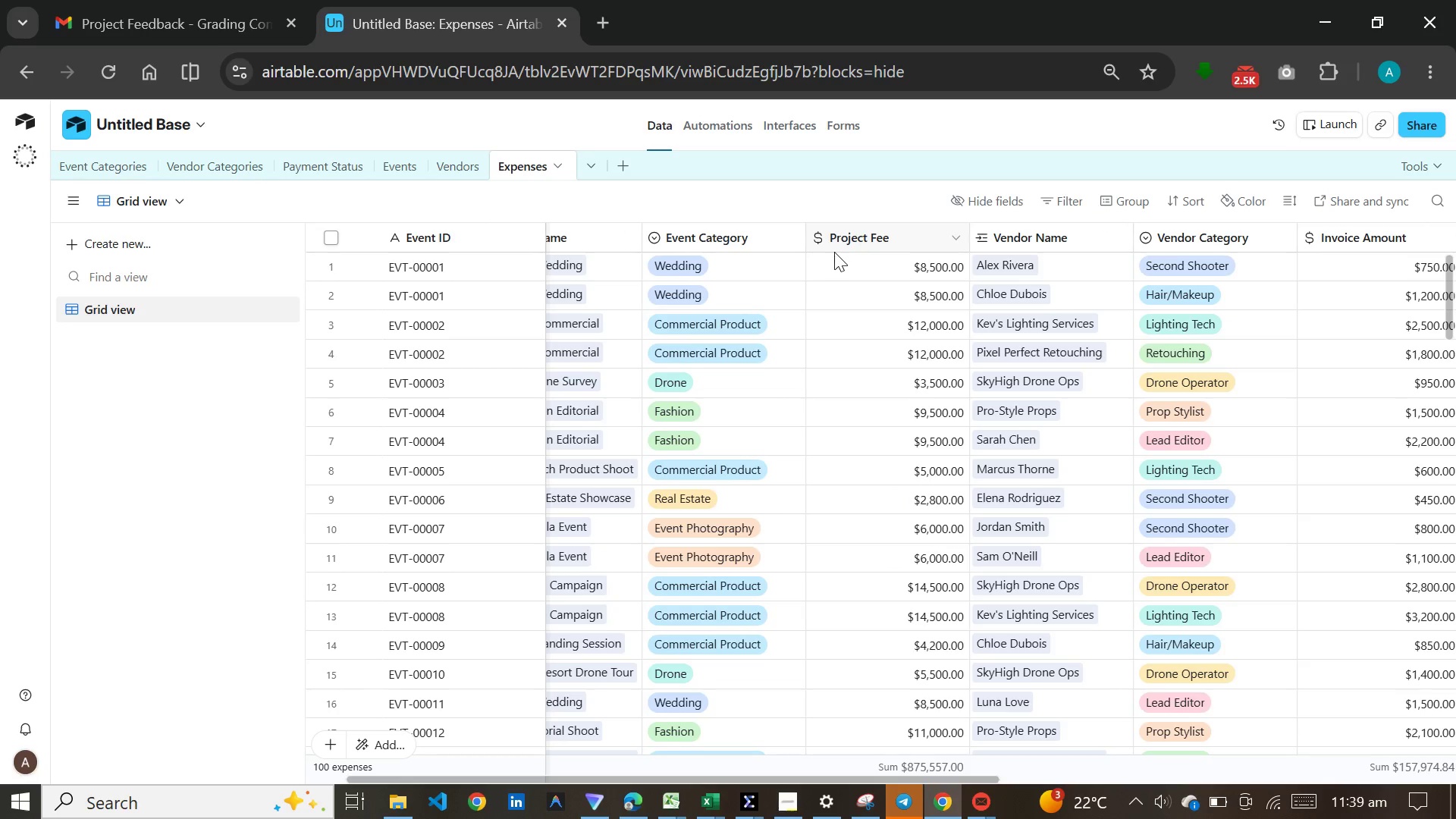 
left_click([372, 162])
 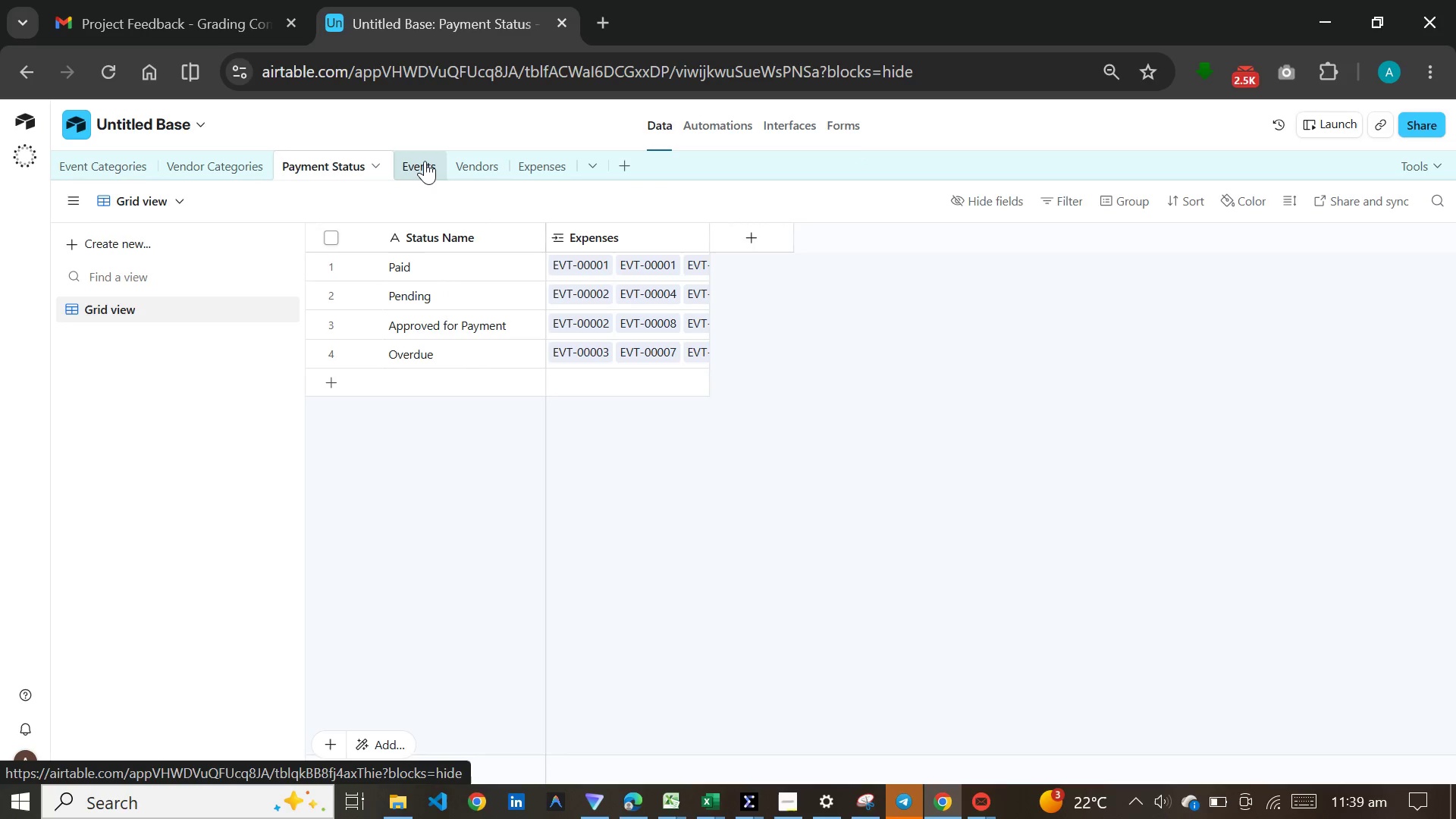 
left_click([425, 161])
 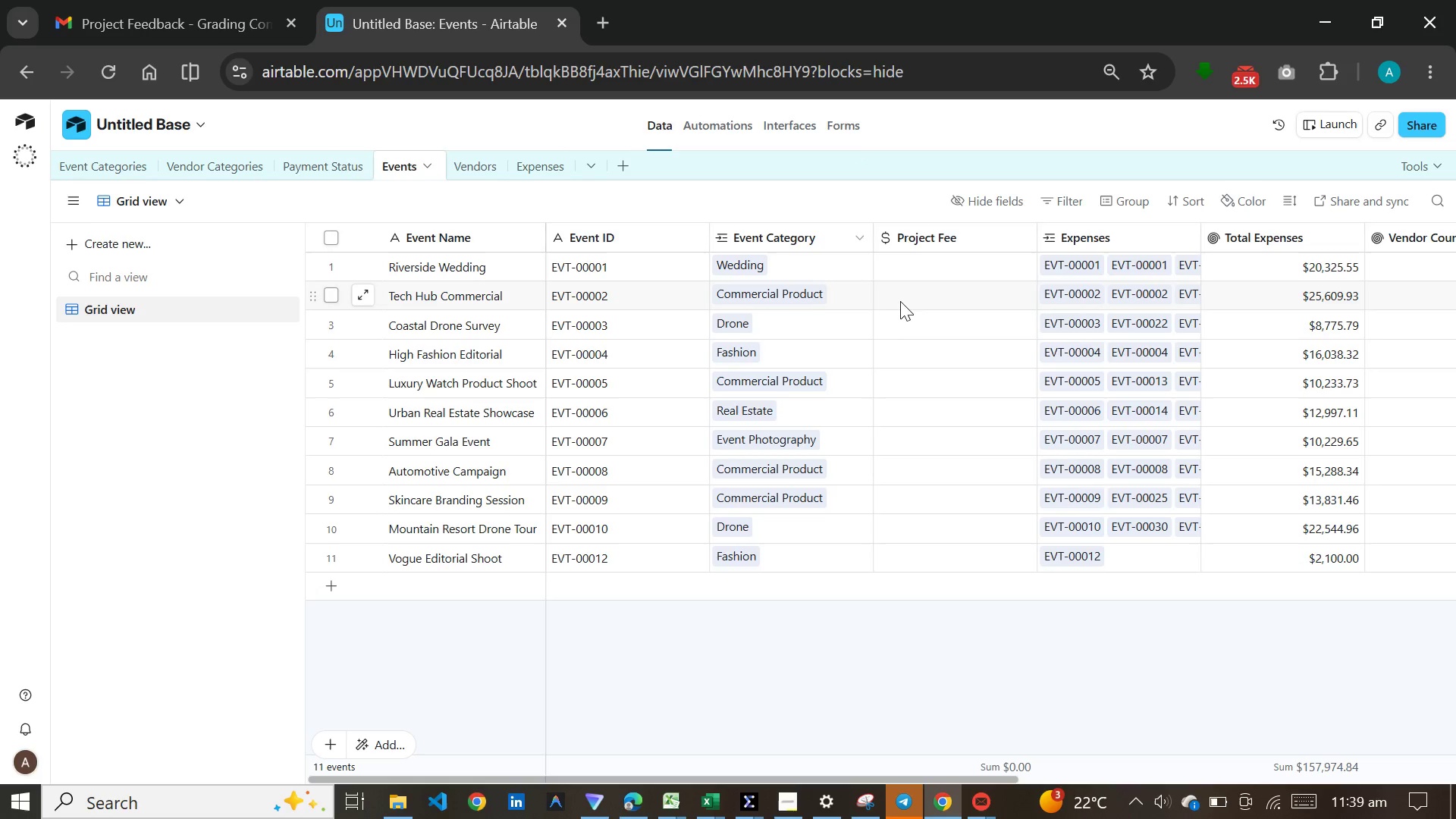 
left_click([921, 275])
 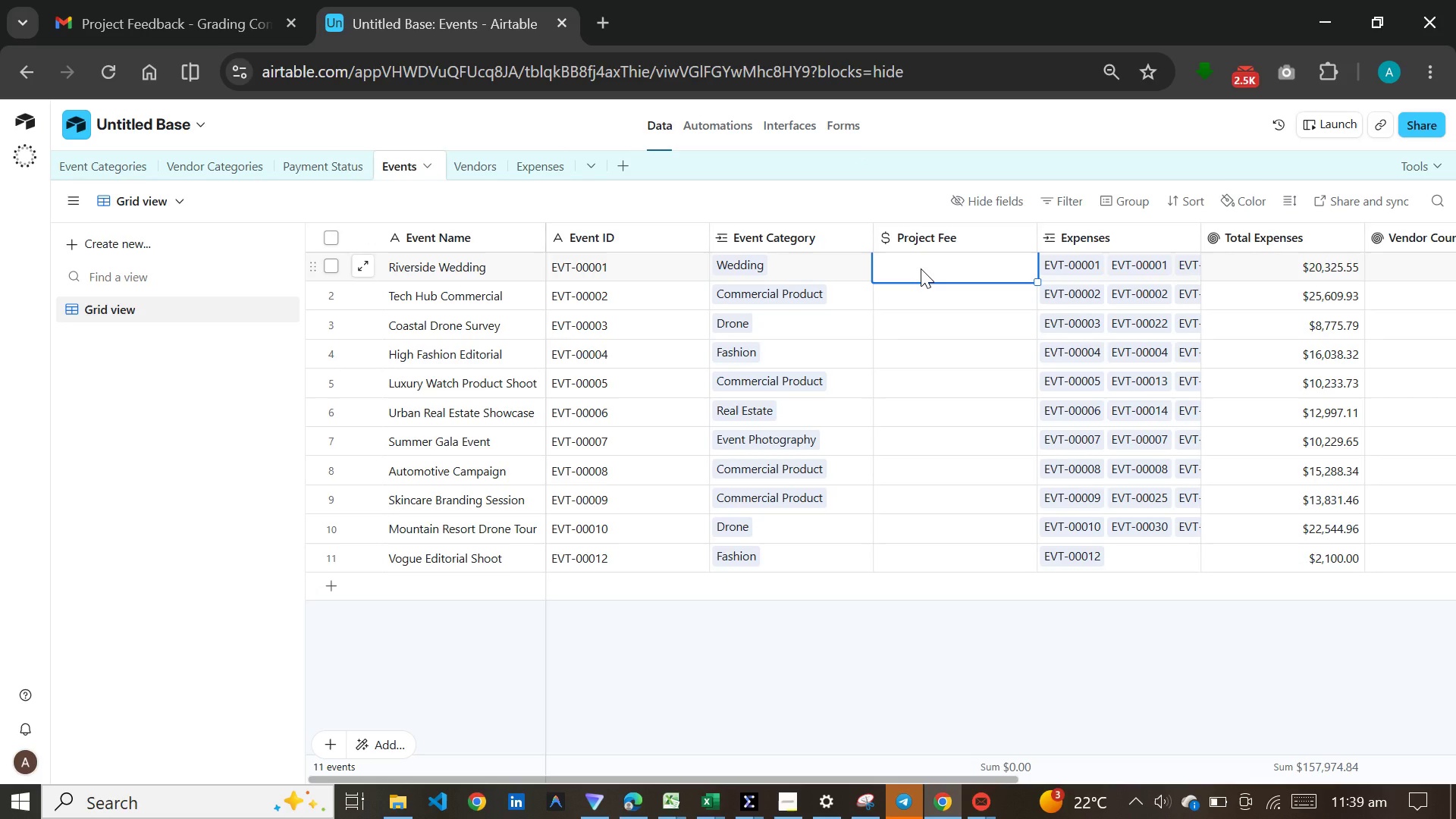 
type(8500)
 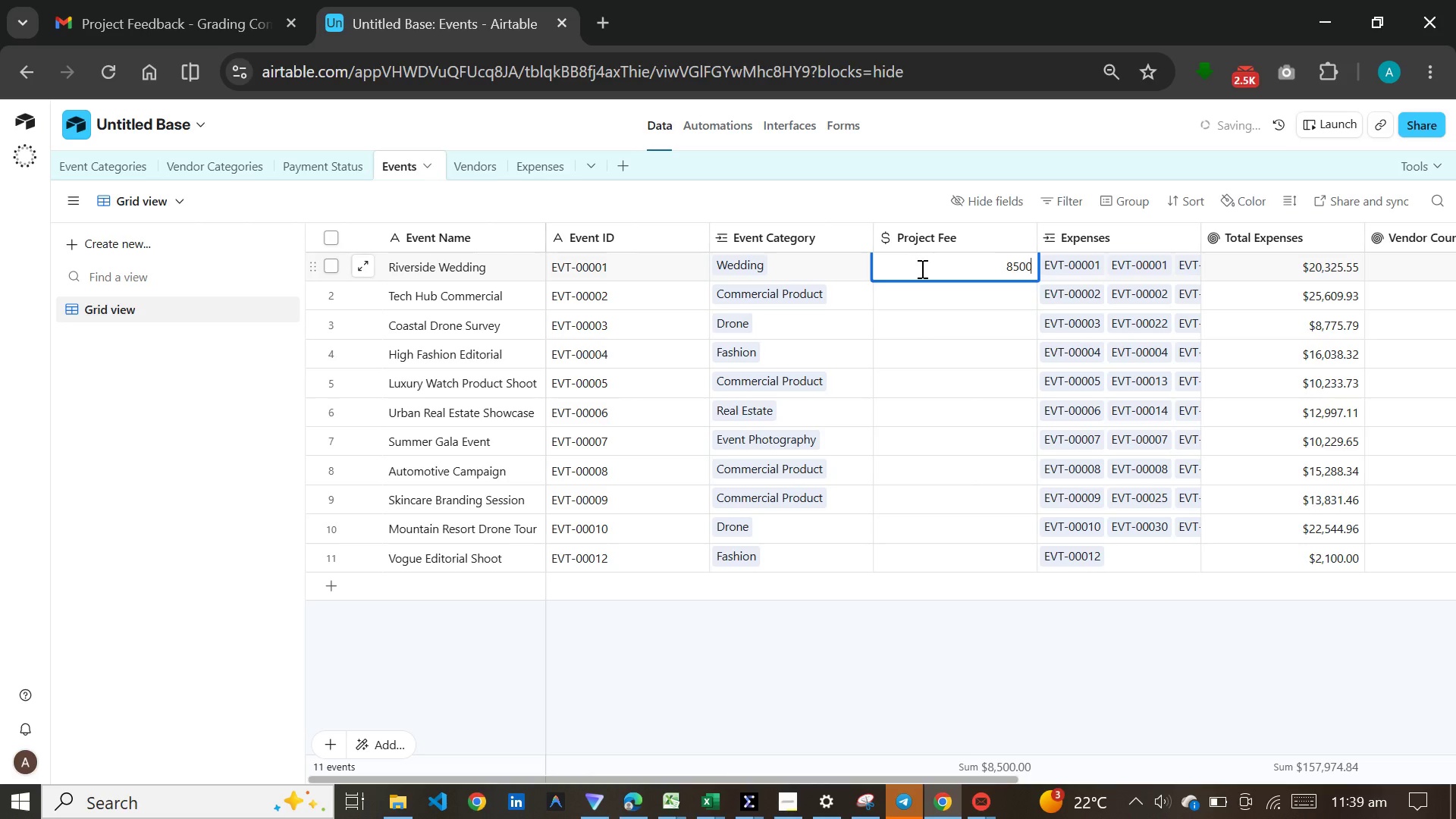 
key(Enter)
 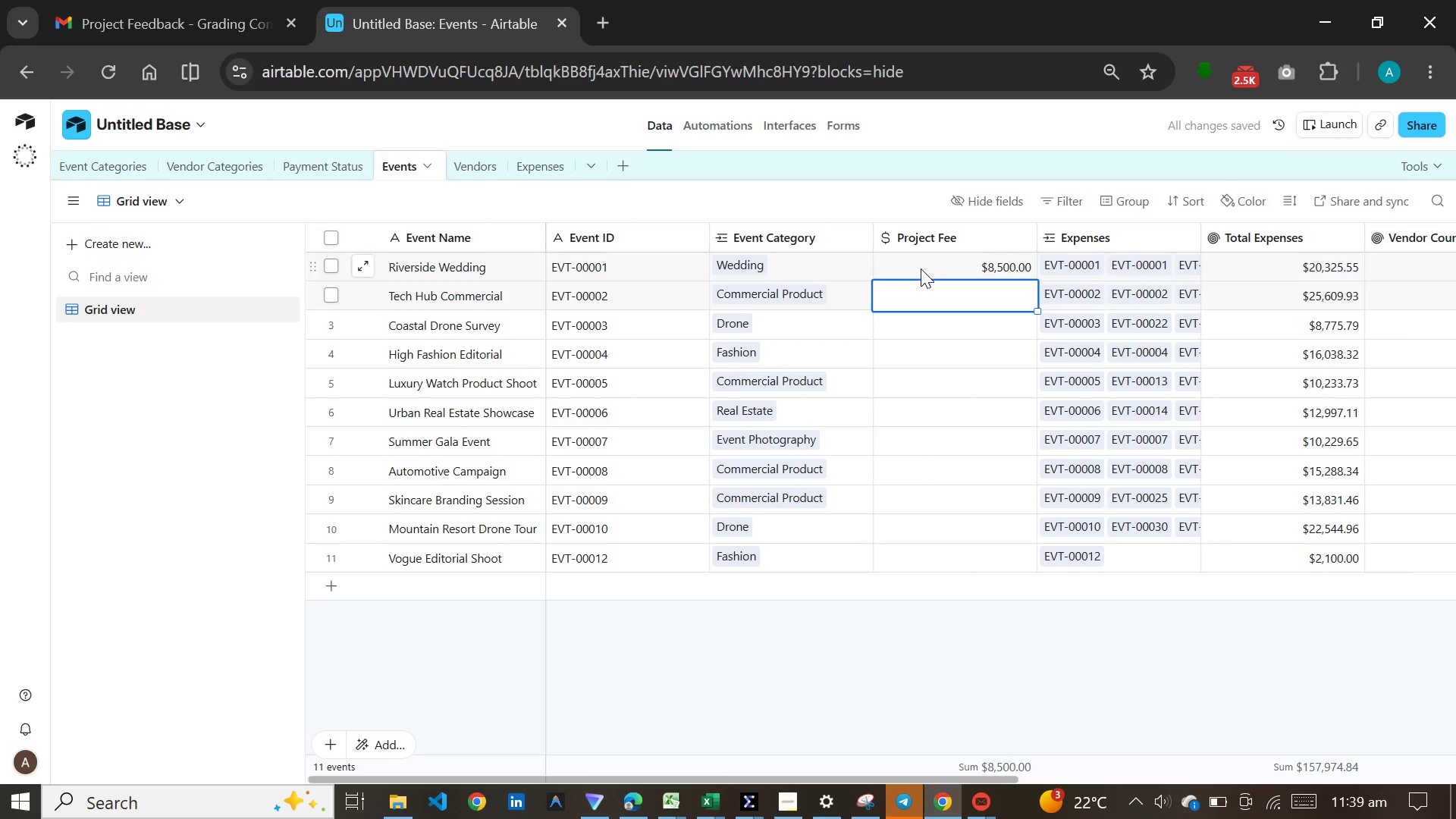 
type(12000)
 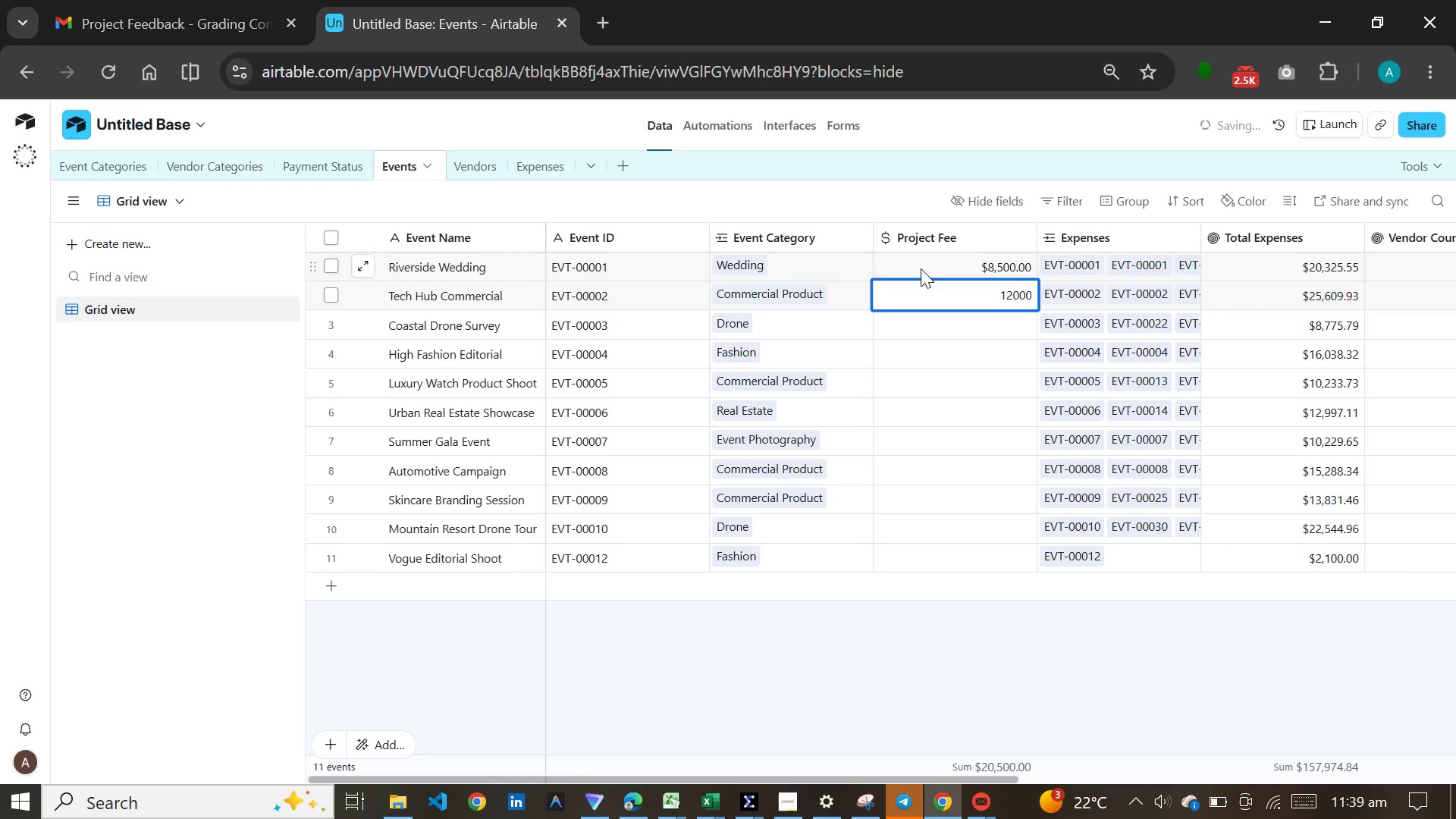 
key(Enter)
 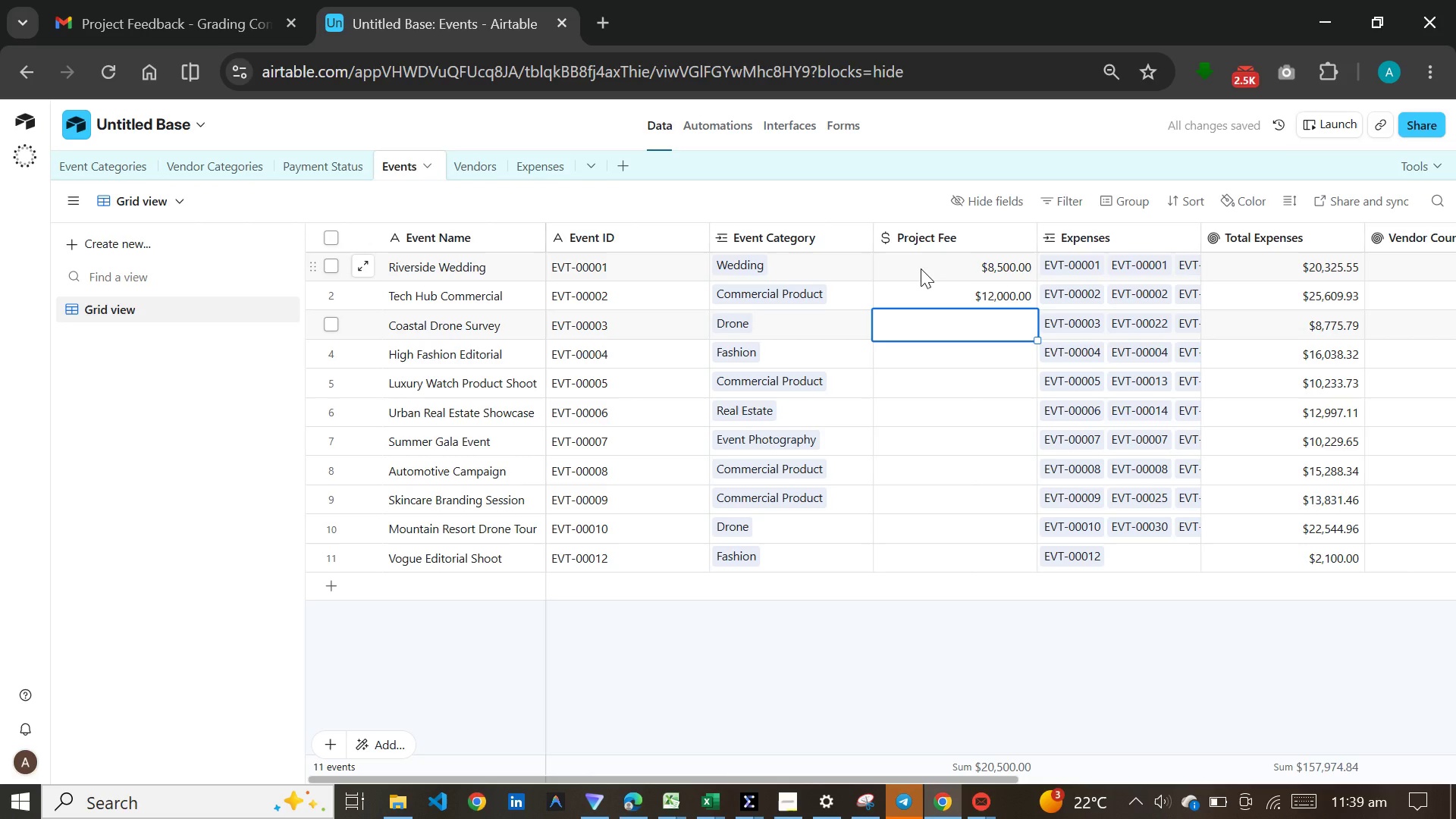 
type(3500)
 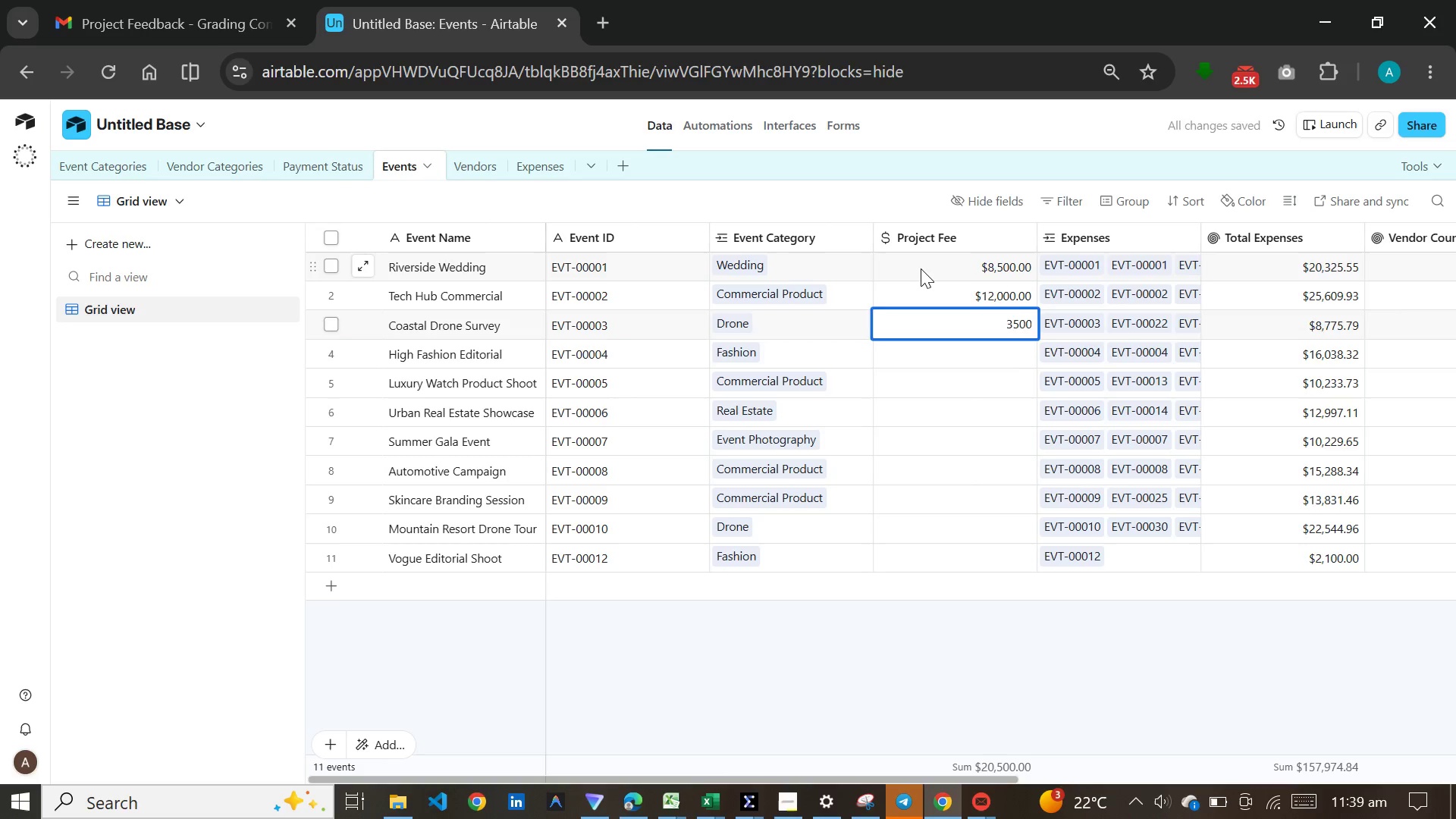 
key(Enter)
 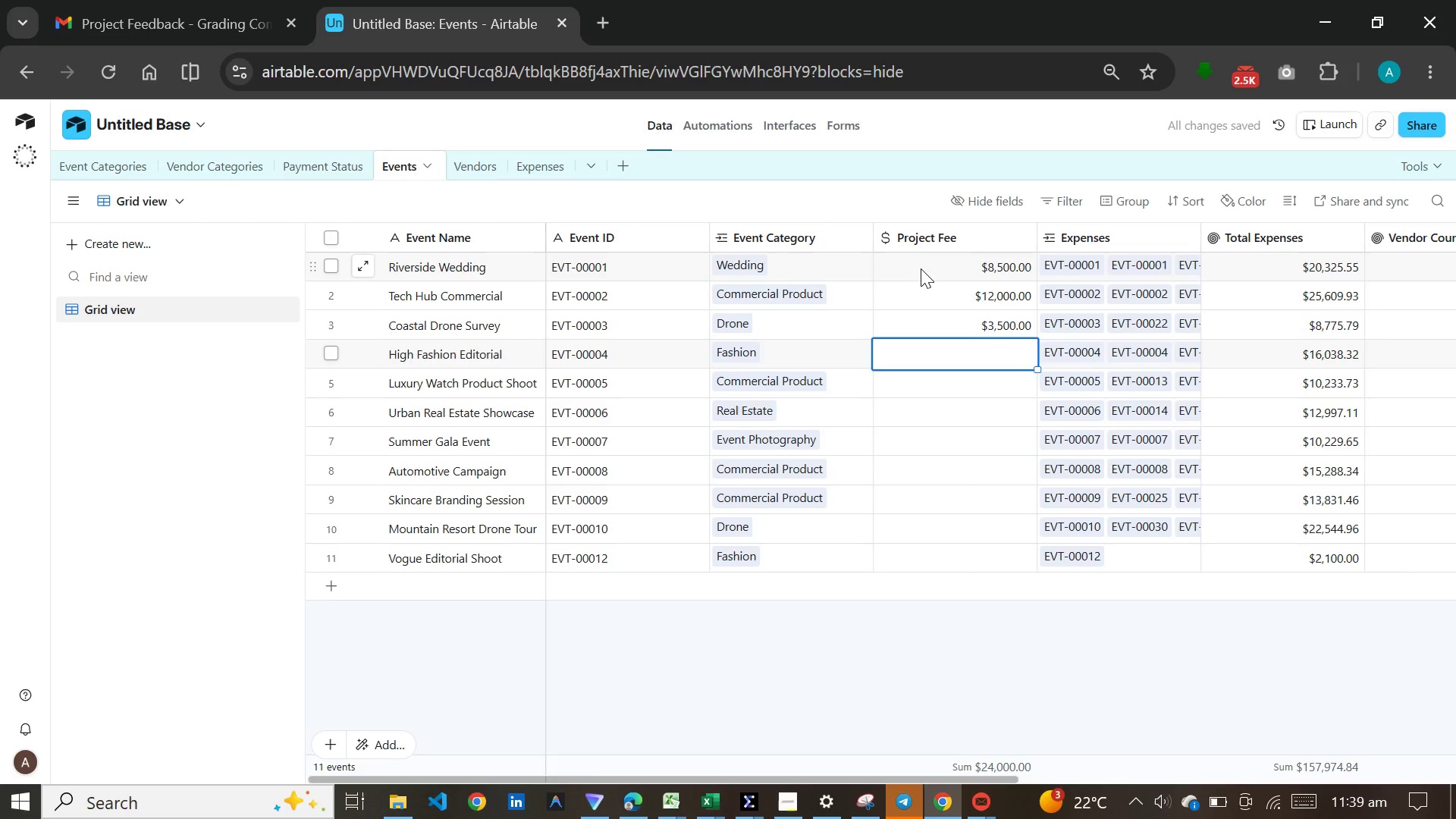 
type(9500)
 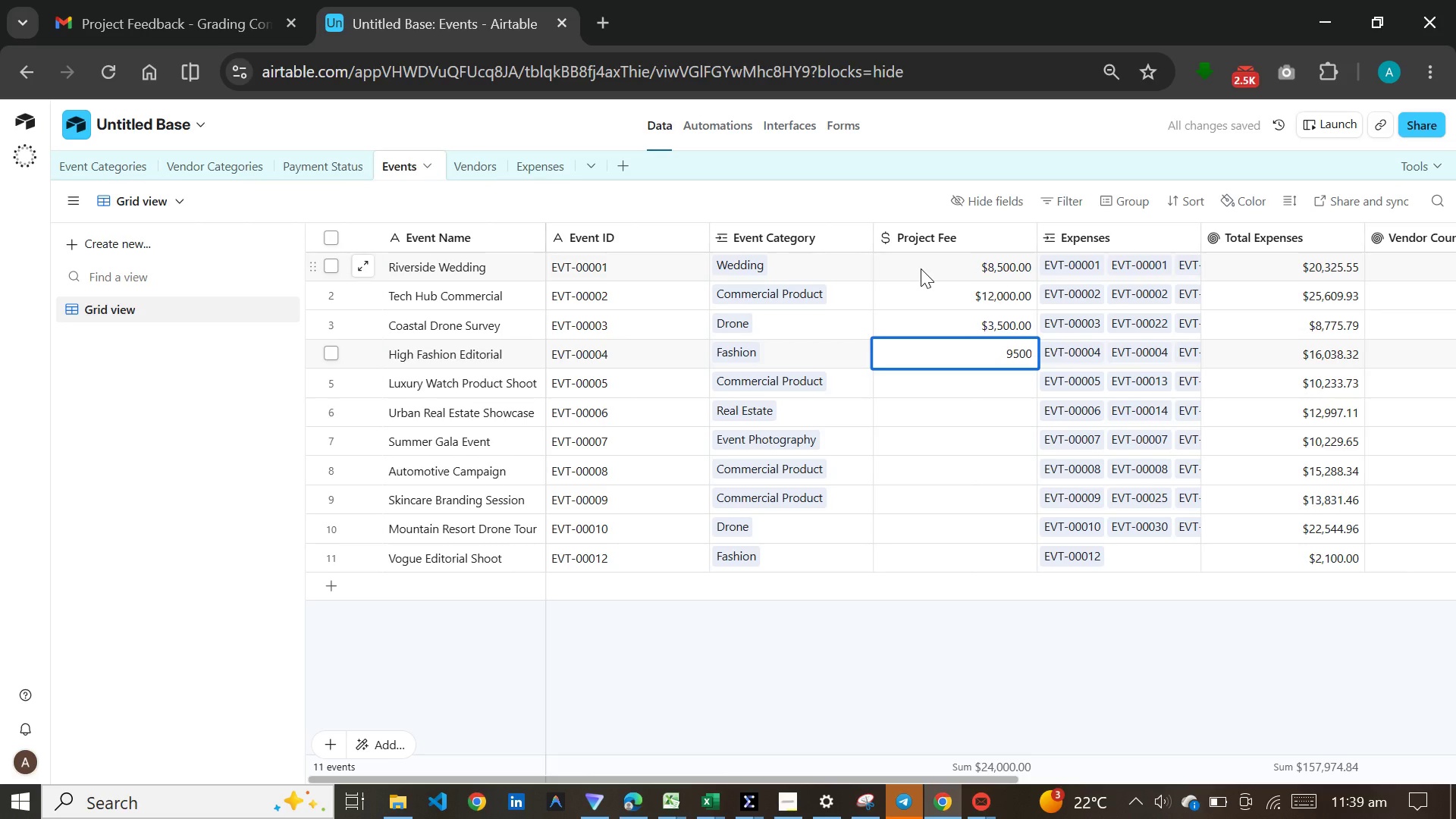 
key(Enter)
 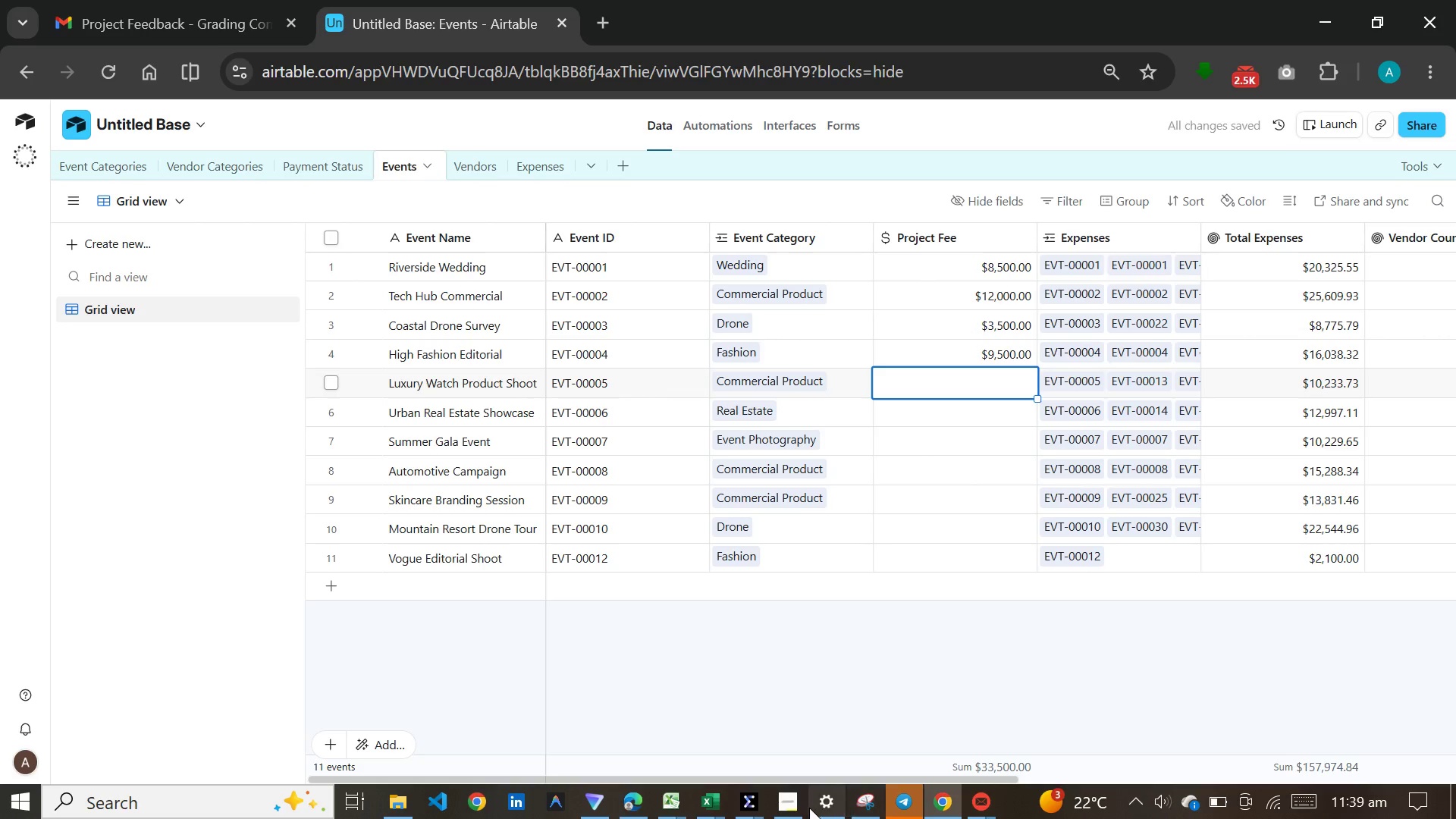 
left_click([788, 811])